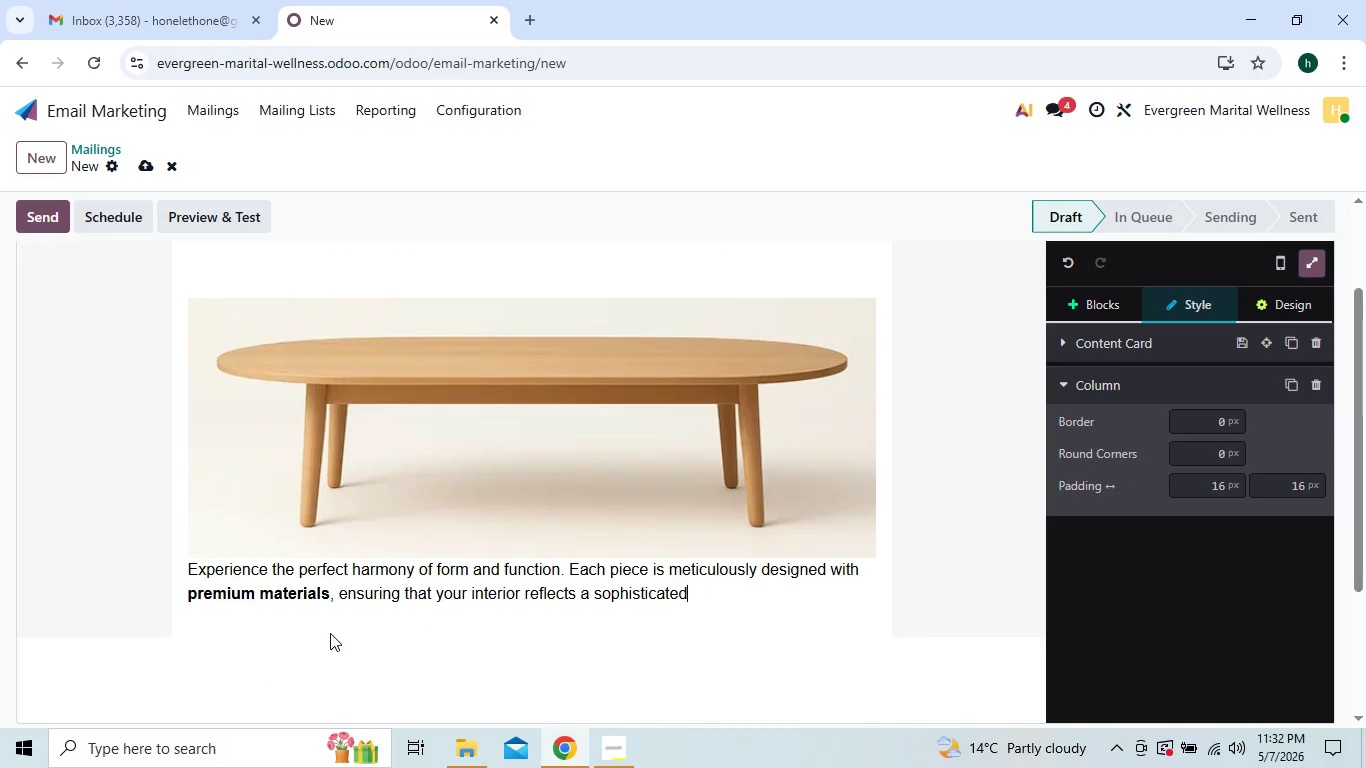 
key(Backspace)
 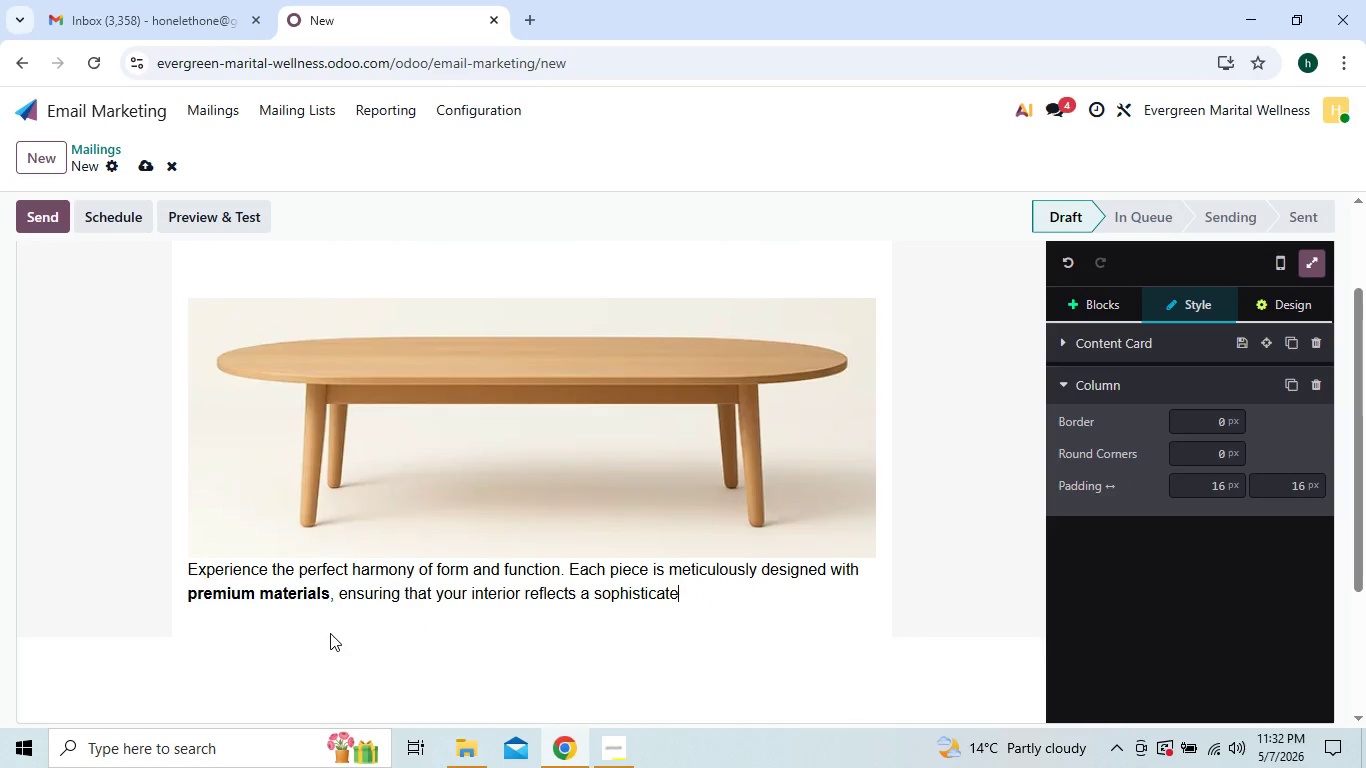 
key(Backspace)
 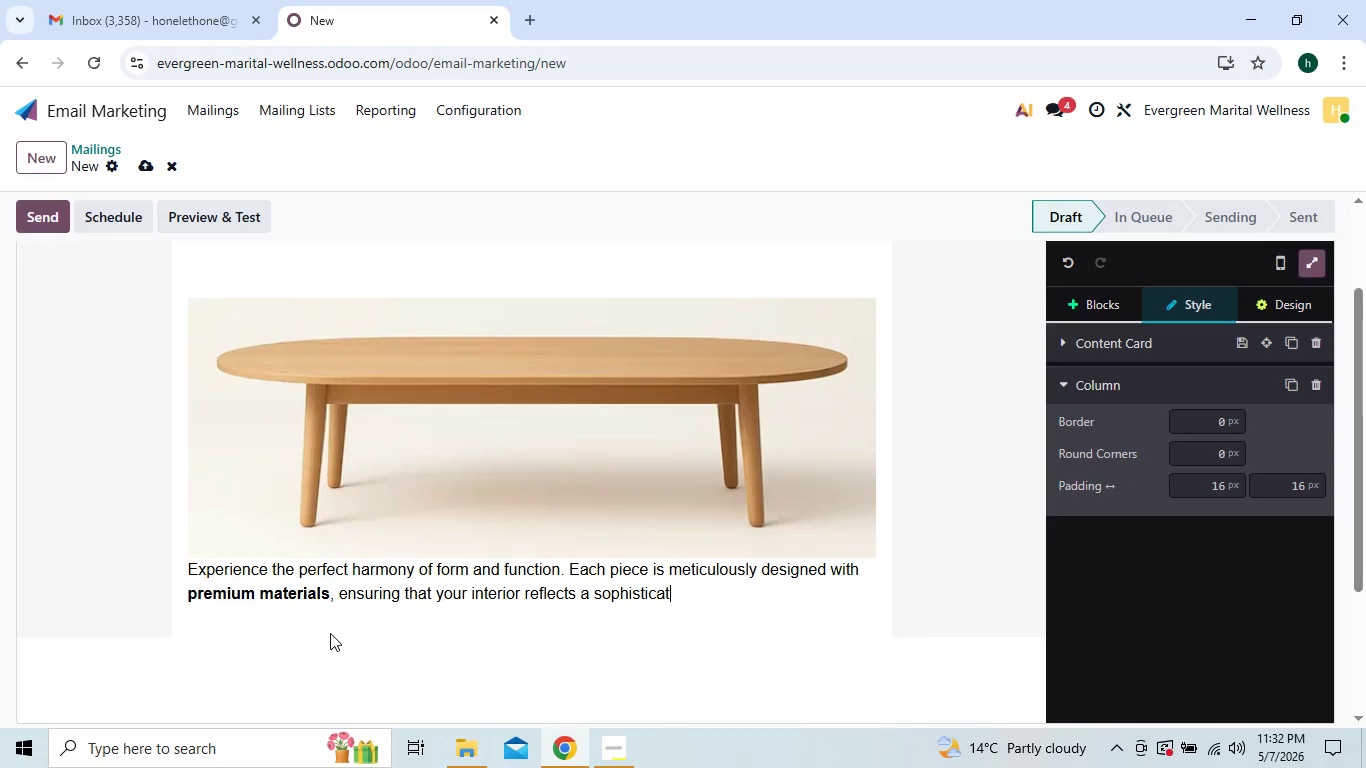 
key(Backspace)
 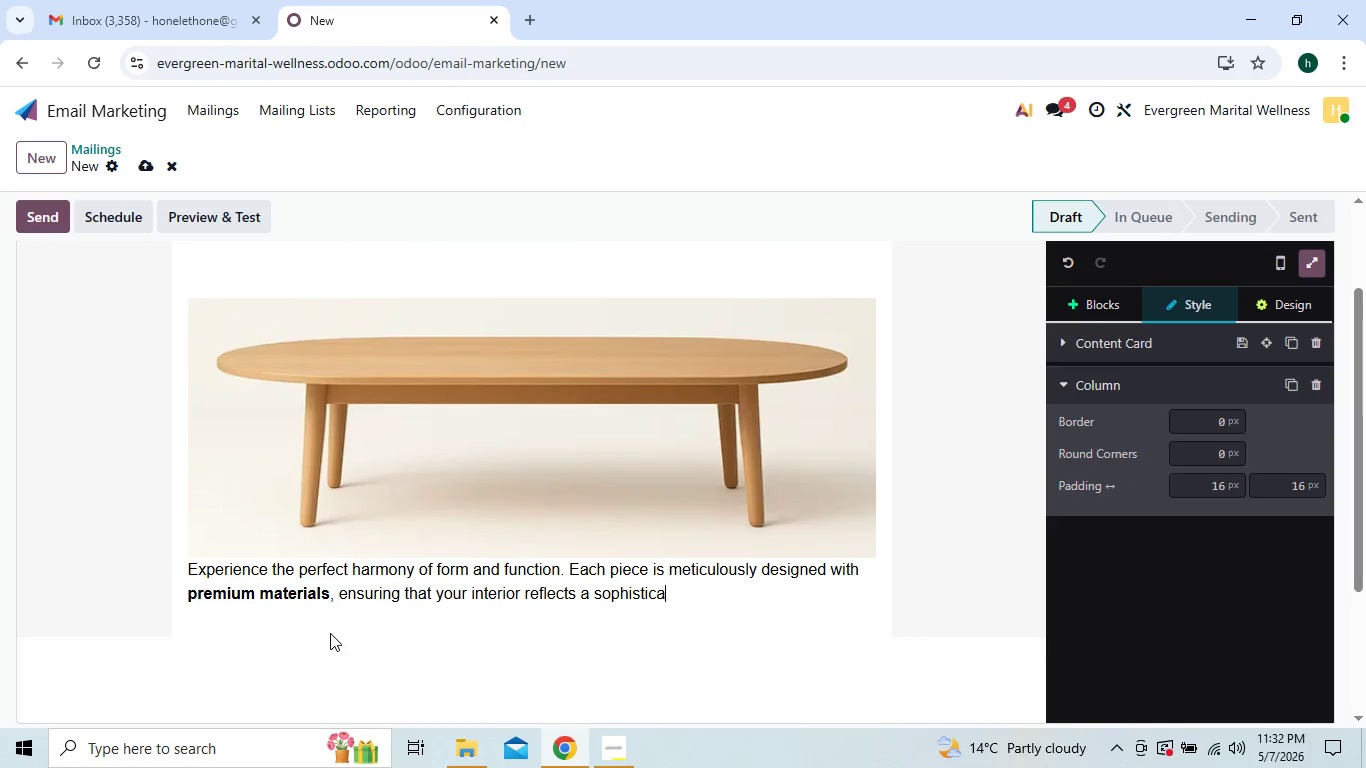 
key(Backspace)
 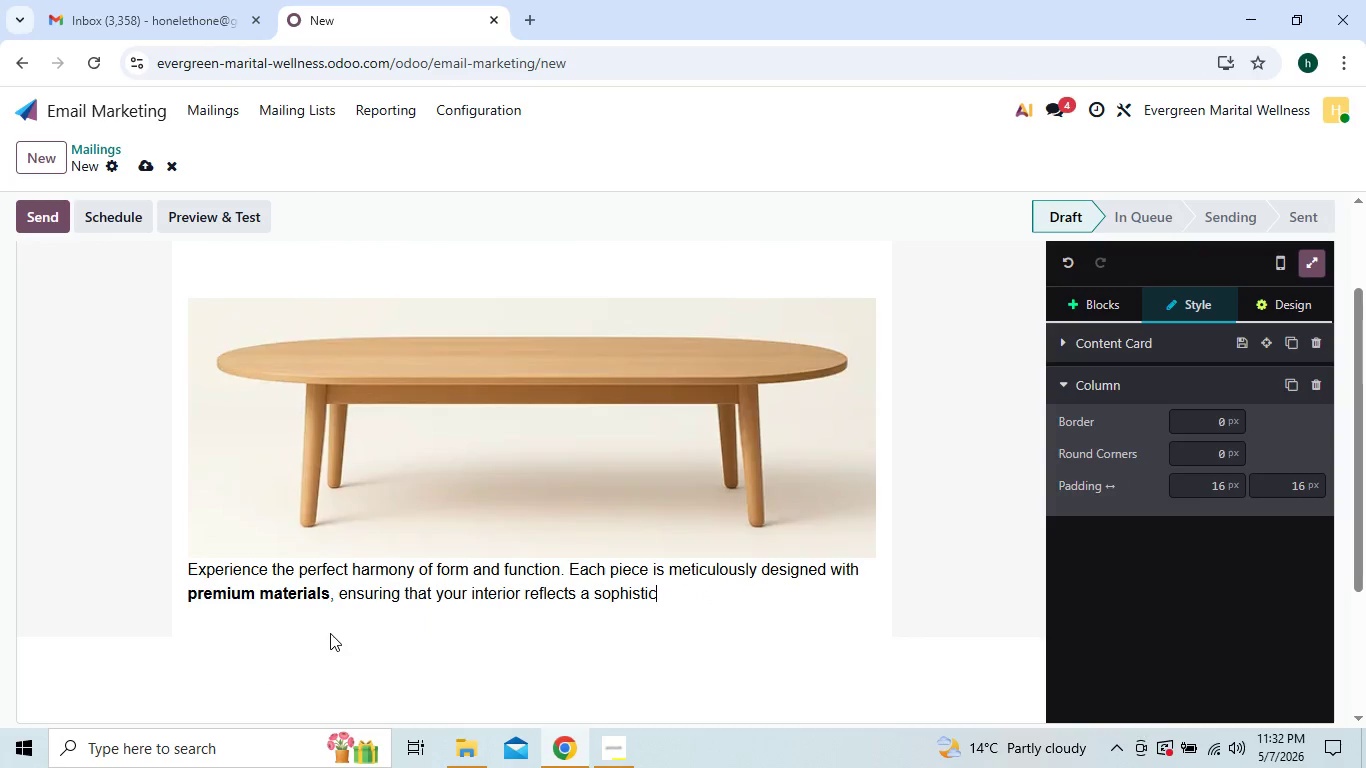 
key(Backspace)
 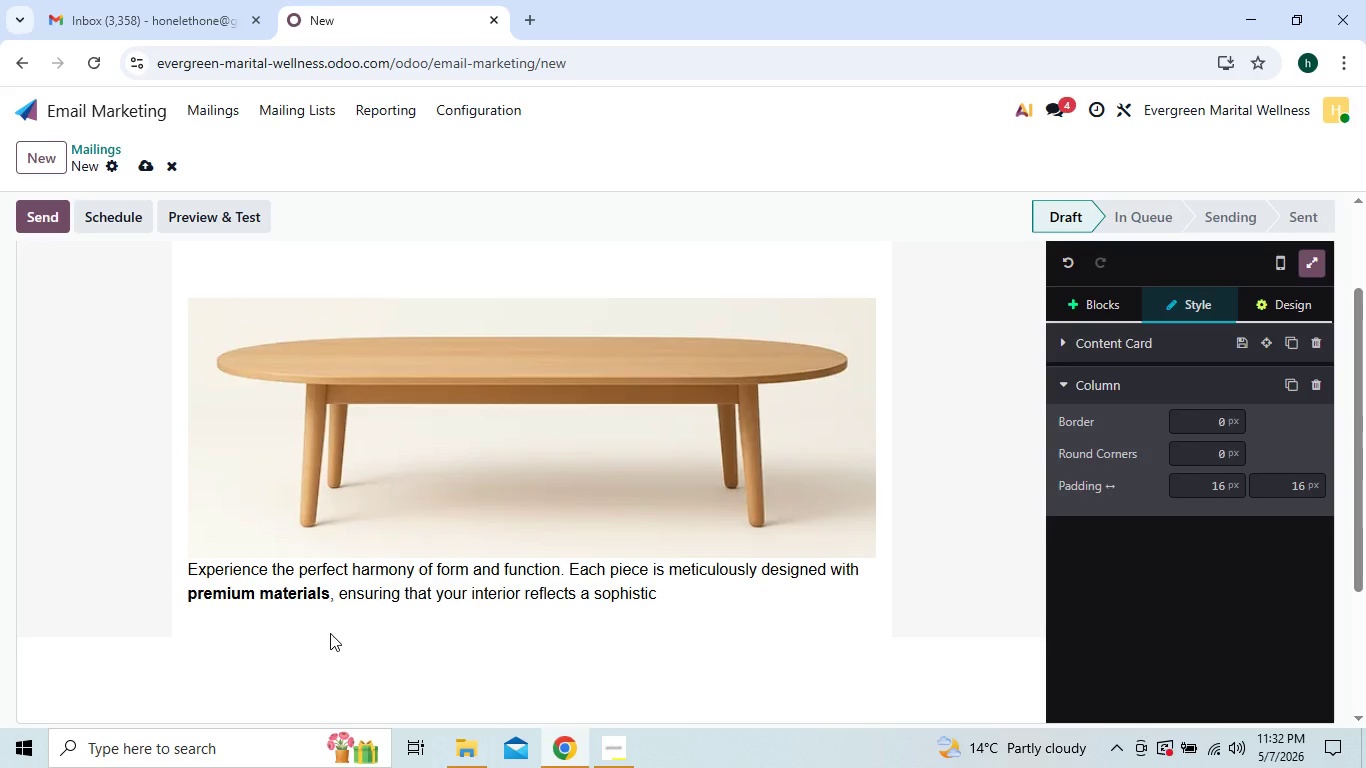 
key(Backspace)
 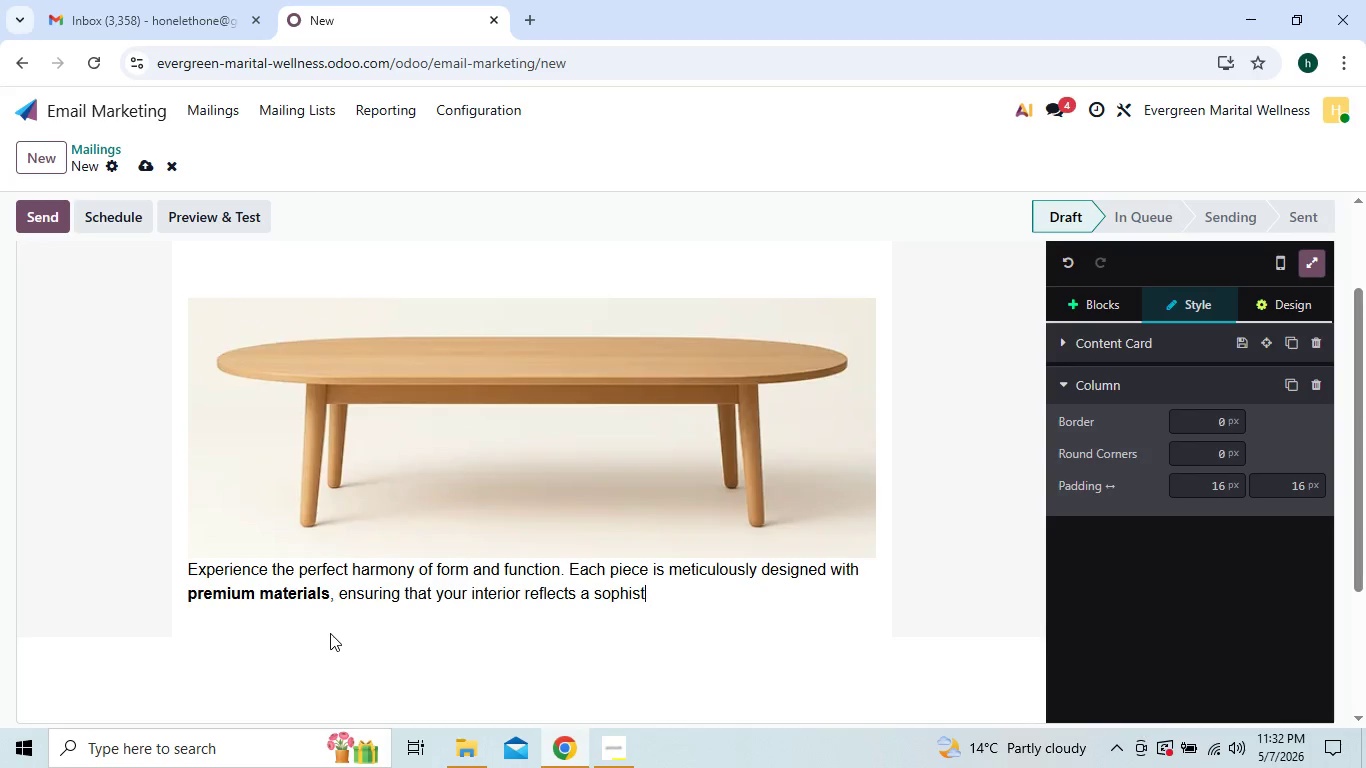 
hold_key(key=Backspace, duration=0.33)
 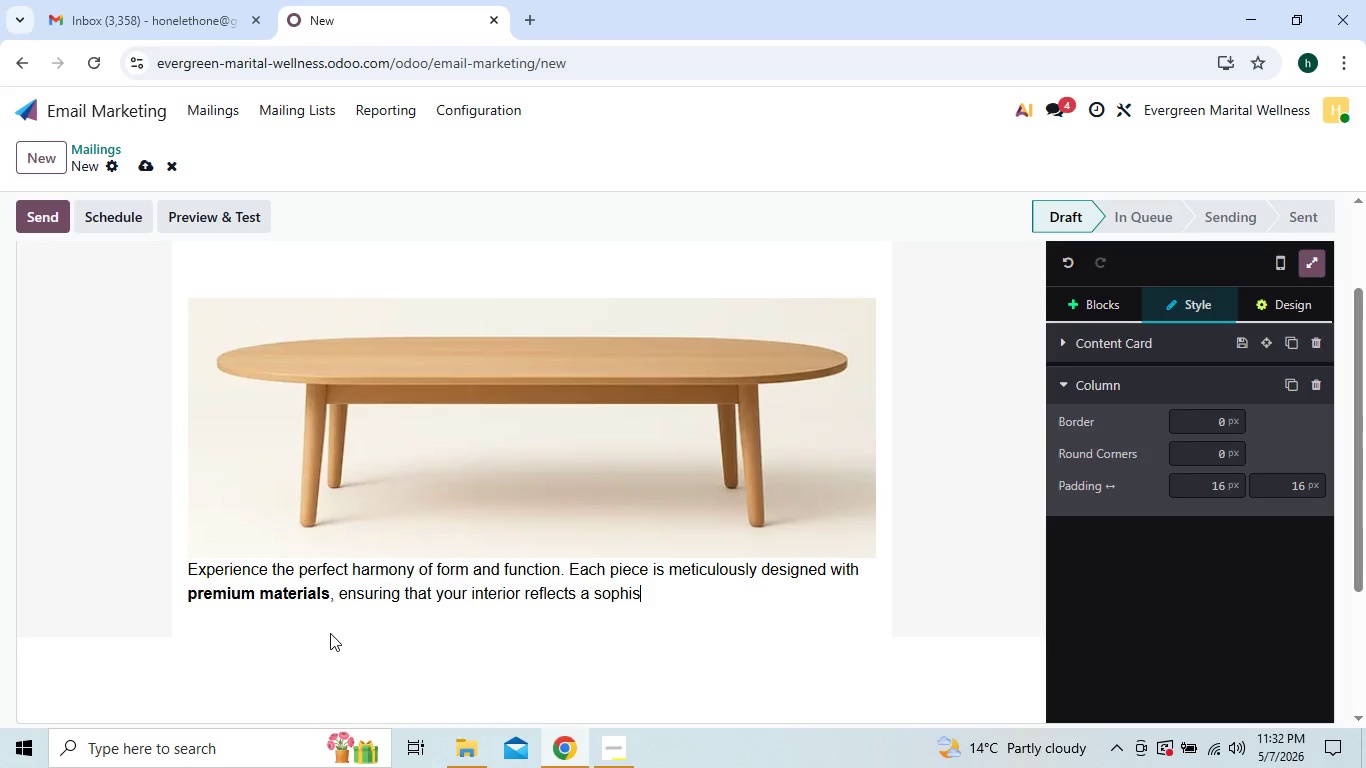 
hold_key(key=Backspace, duration=1.5)
 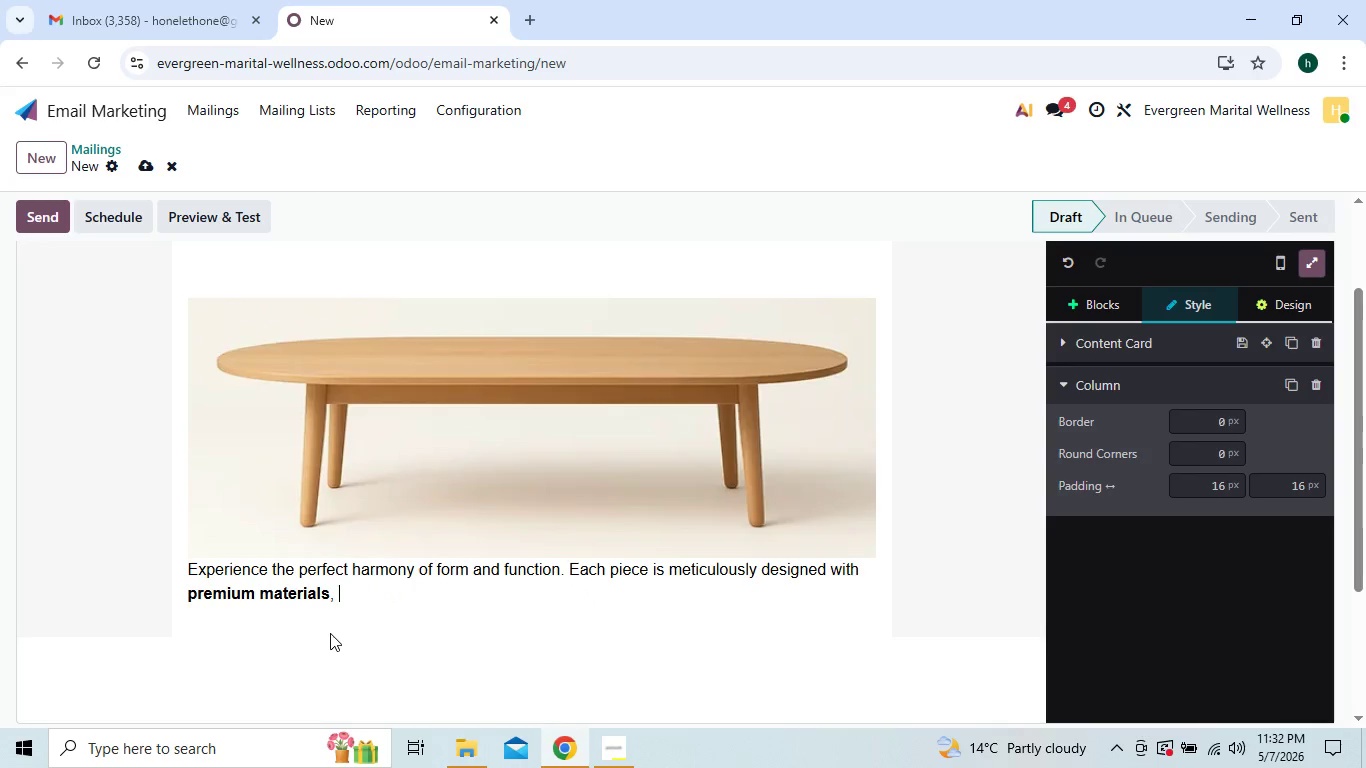 
hold_key(key=Backspace, duration=0.33)
 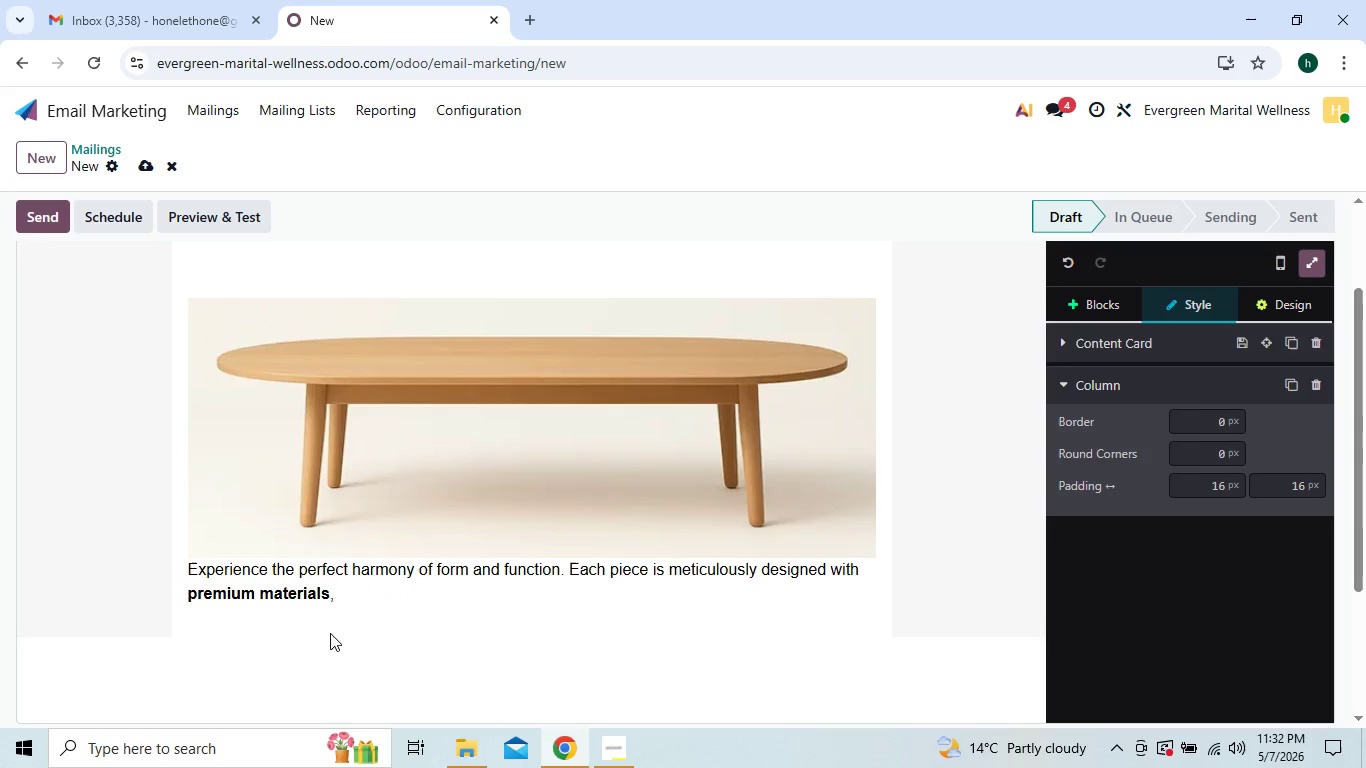 
key(Backspace)
 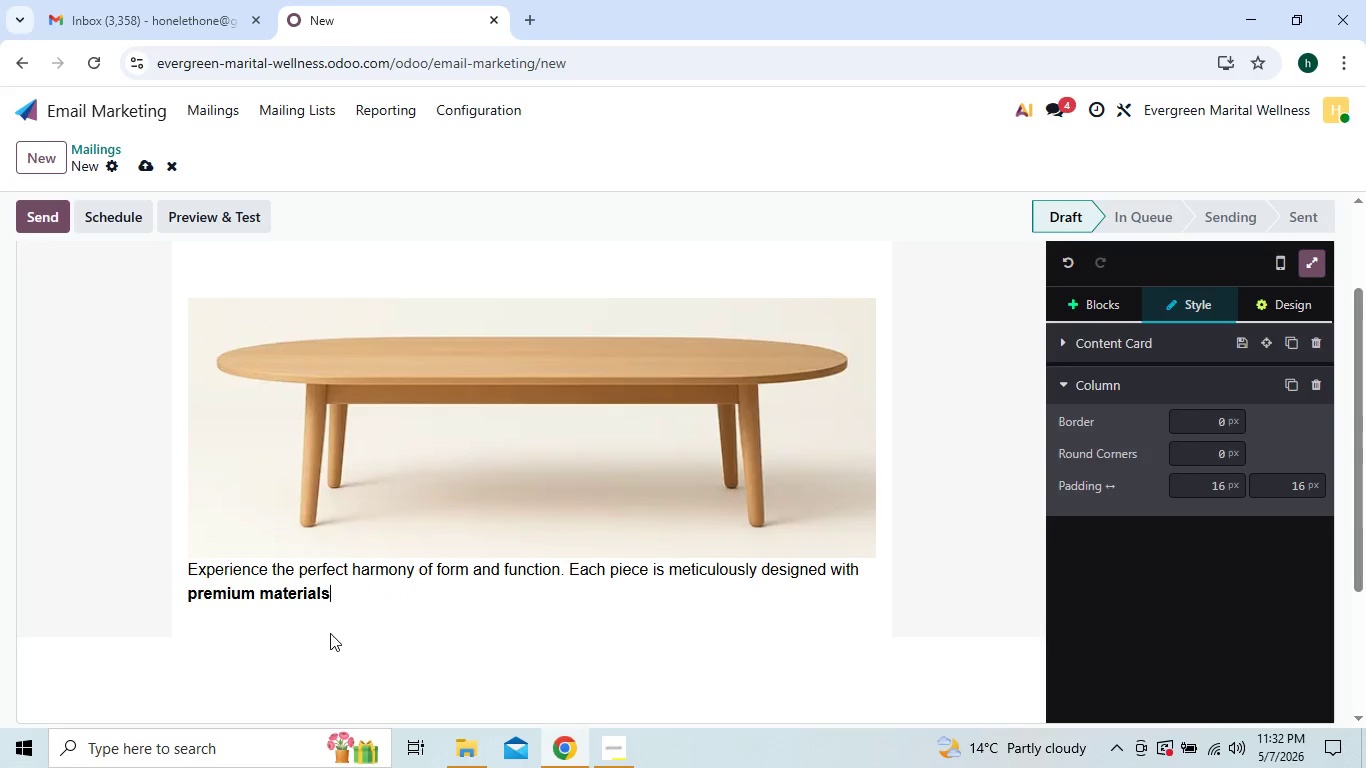 
key(Backspace)
 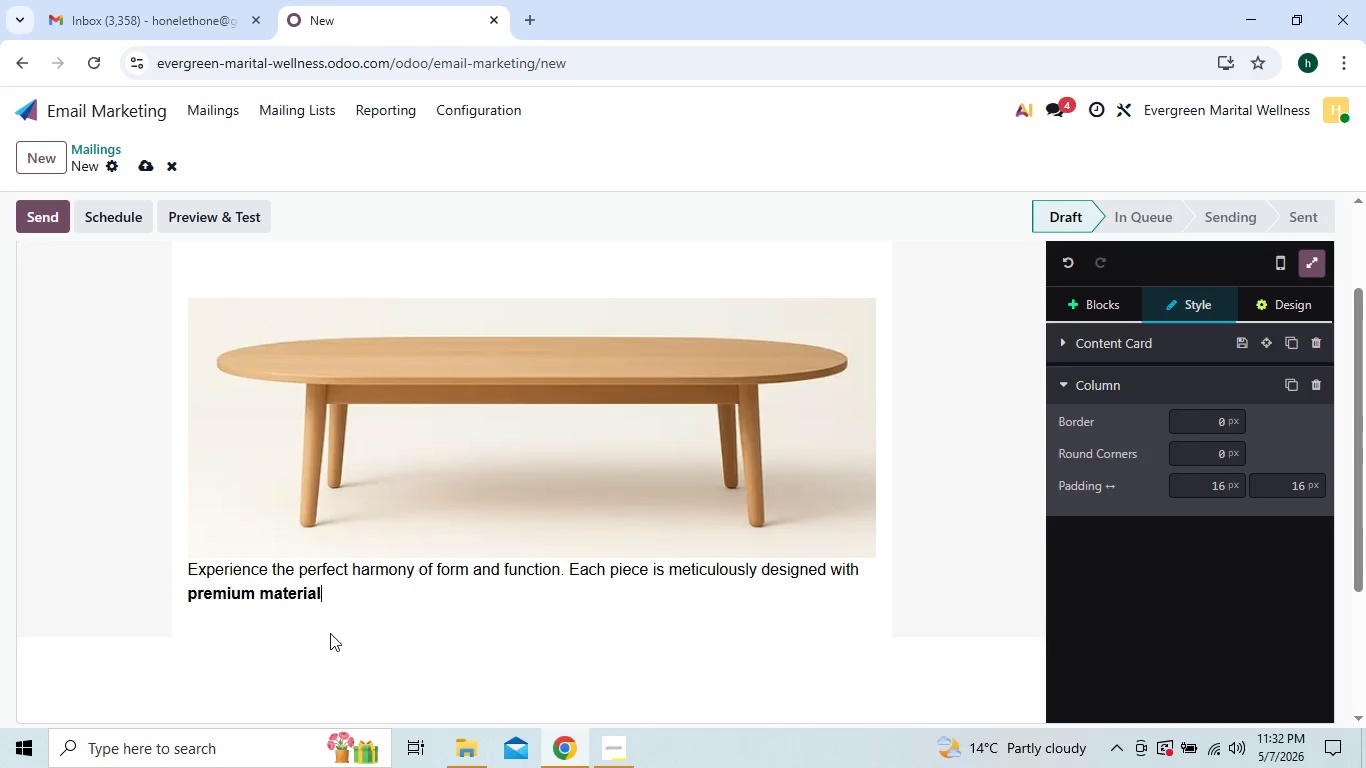 
key(Backspace)
 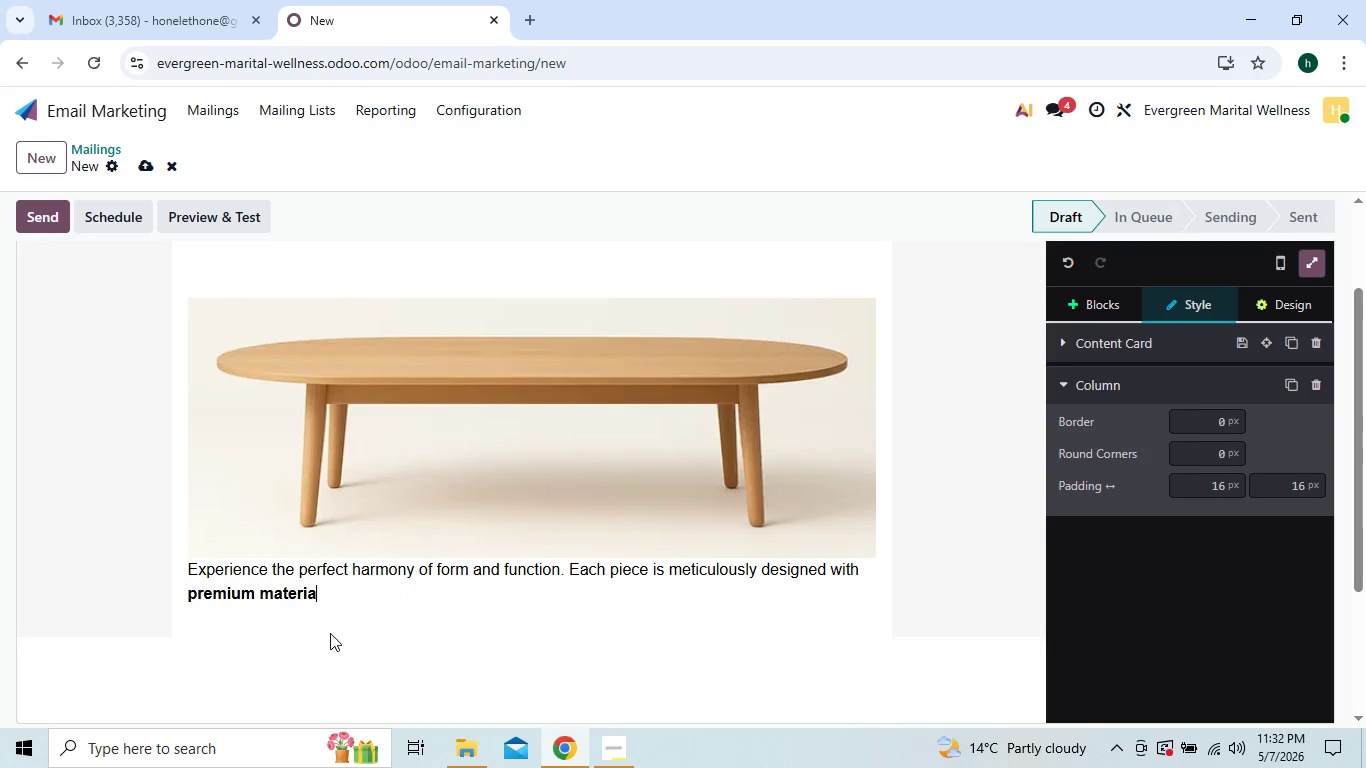 
key(Backspace)
 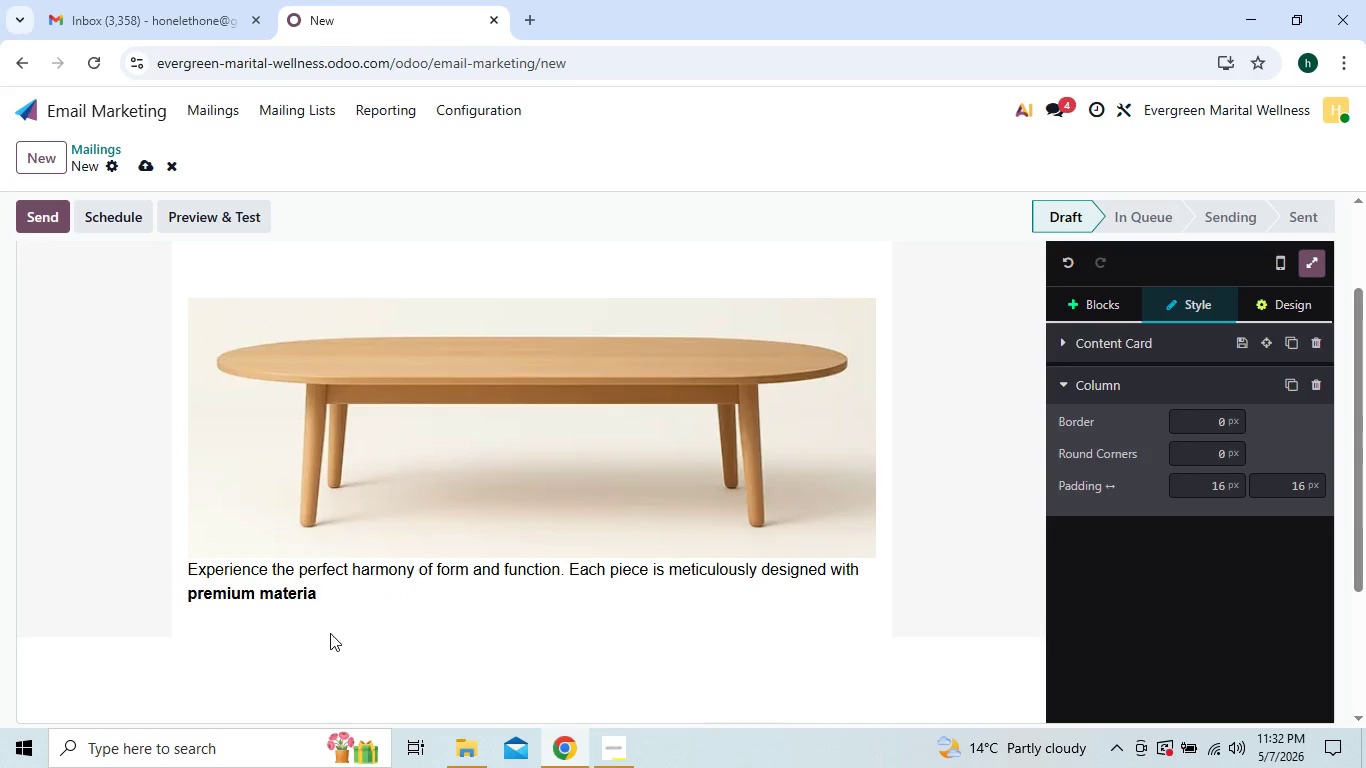 
key(Backspace)
 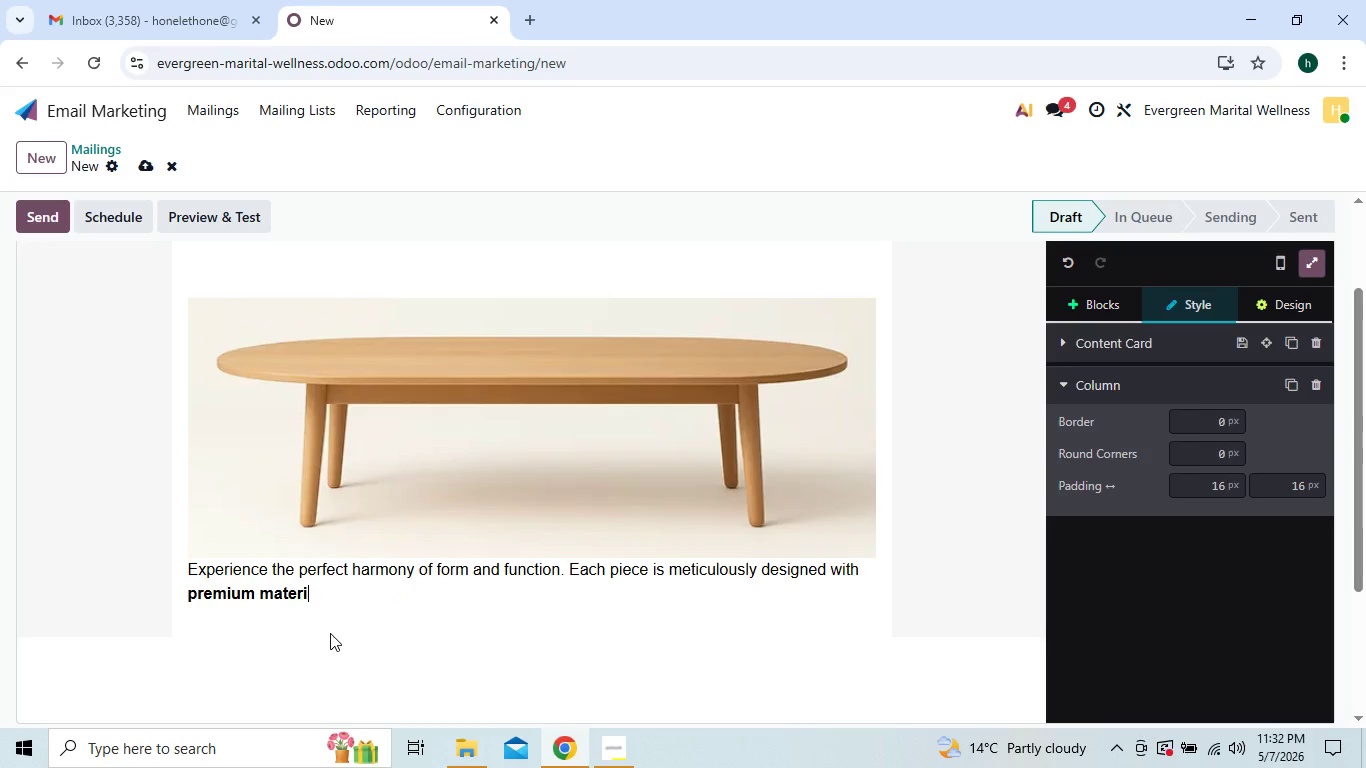 
key(Backspace)
 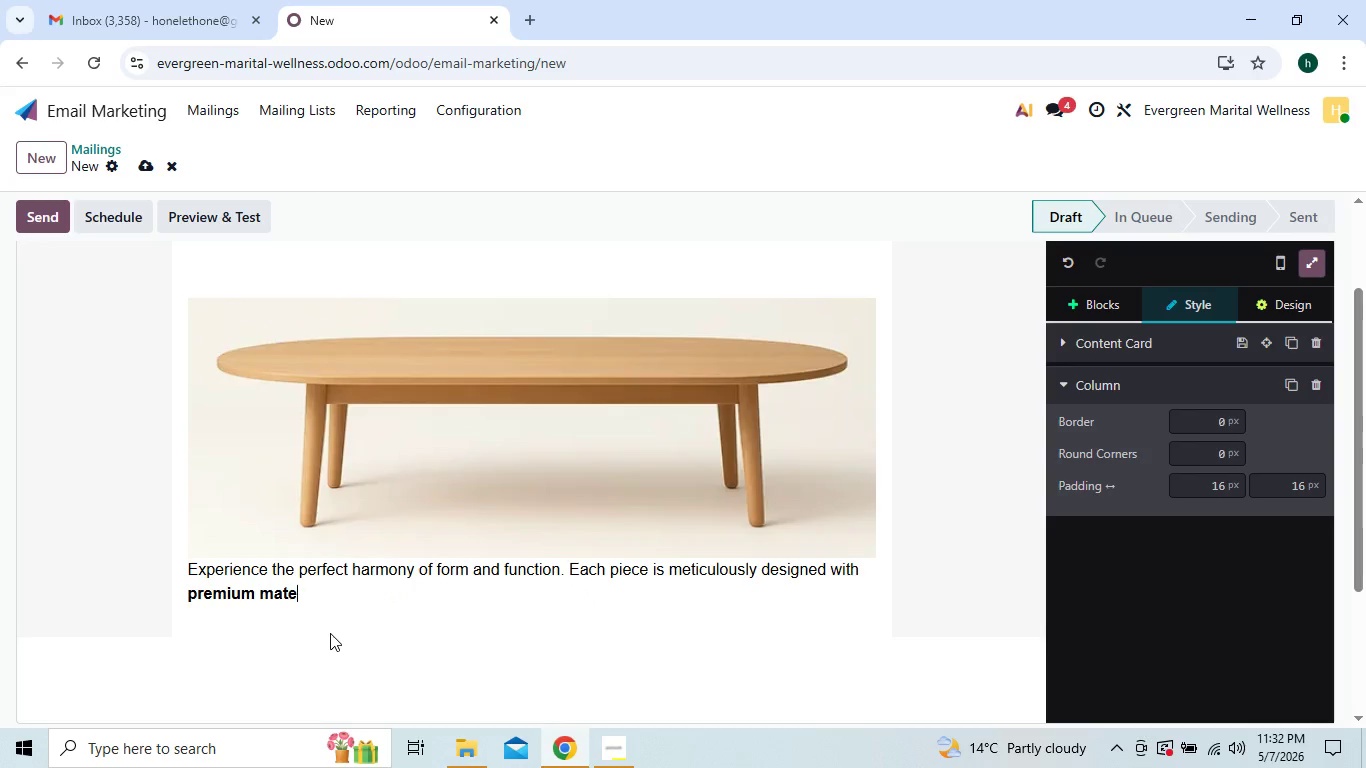 
key(Backspace)
 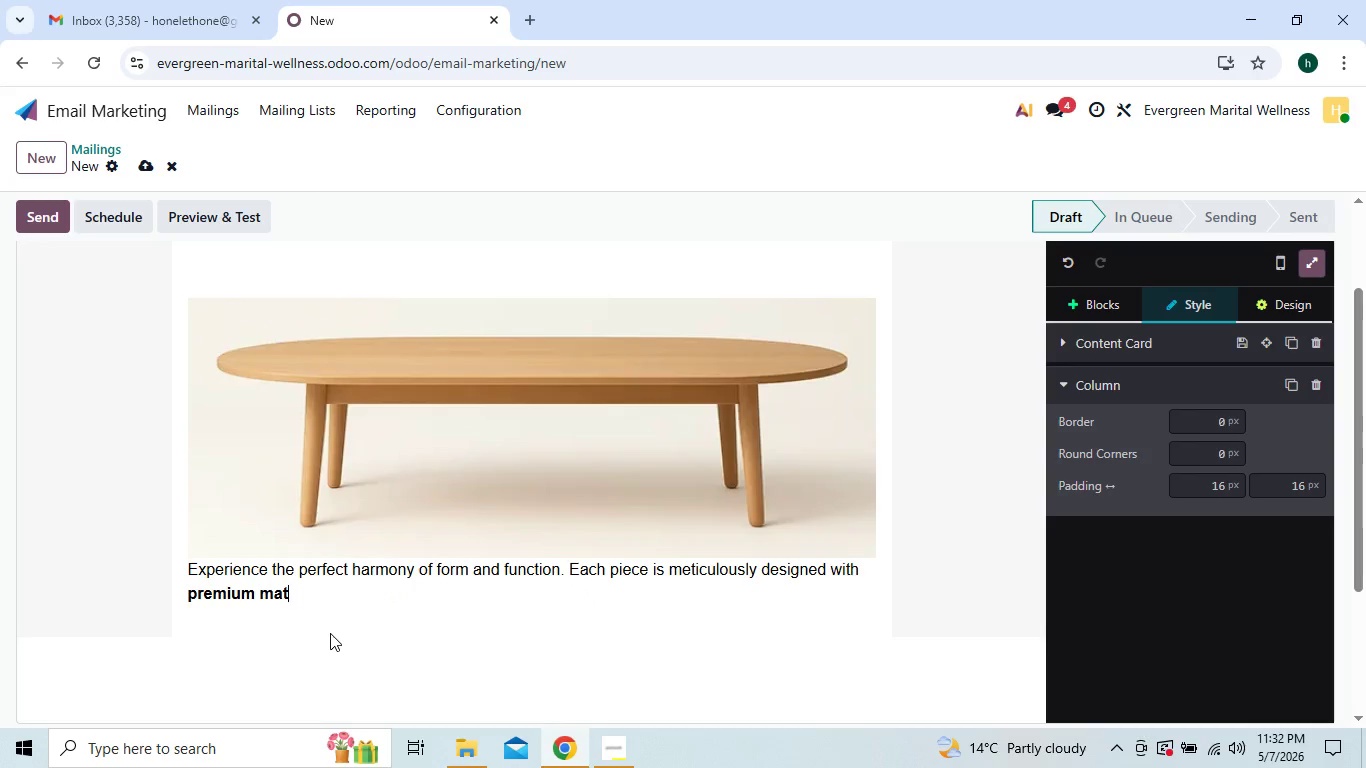 
key(Backspace)
 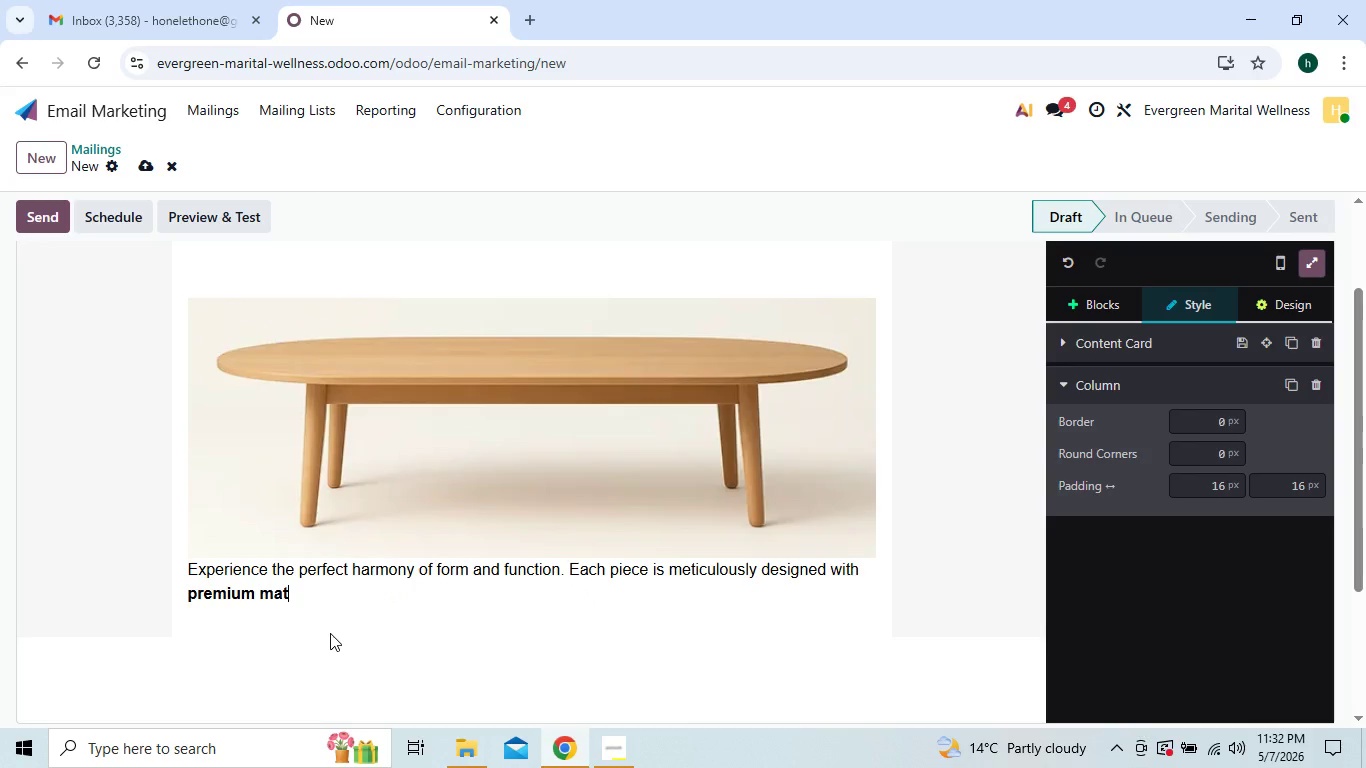 
key(Backspace)
 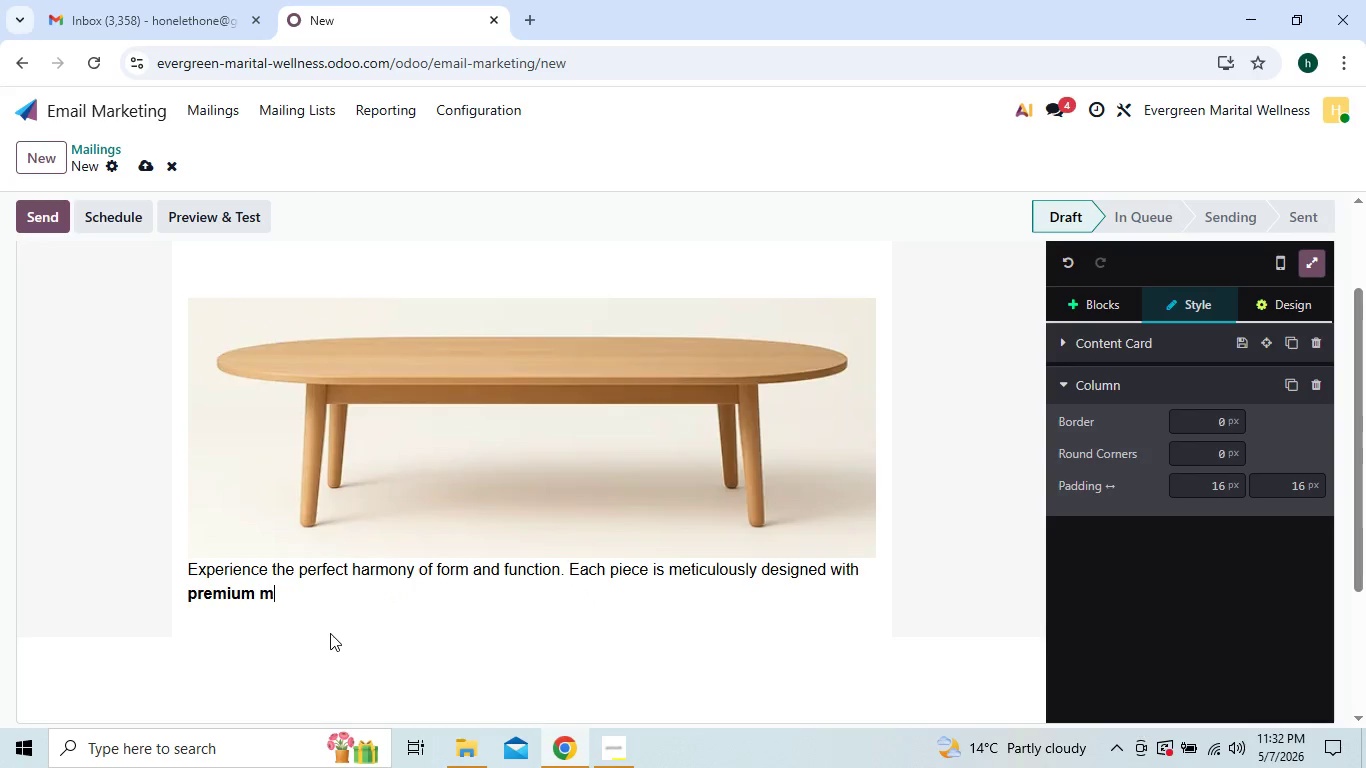 
hold_key(key=Backspace, duration=1.5)
 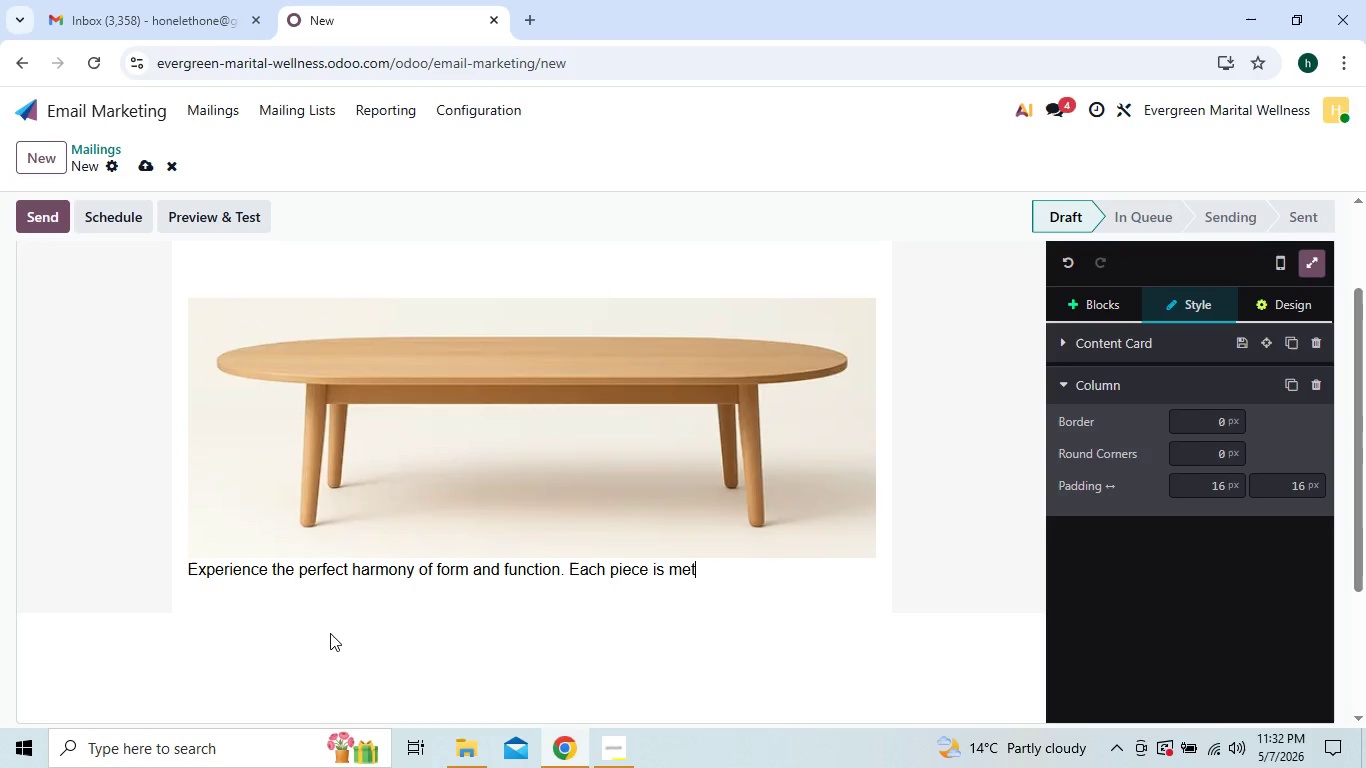 
hold_key(key=Backspace, duration=1.0)
 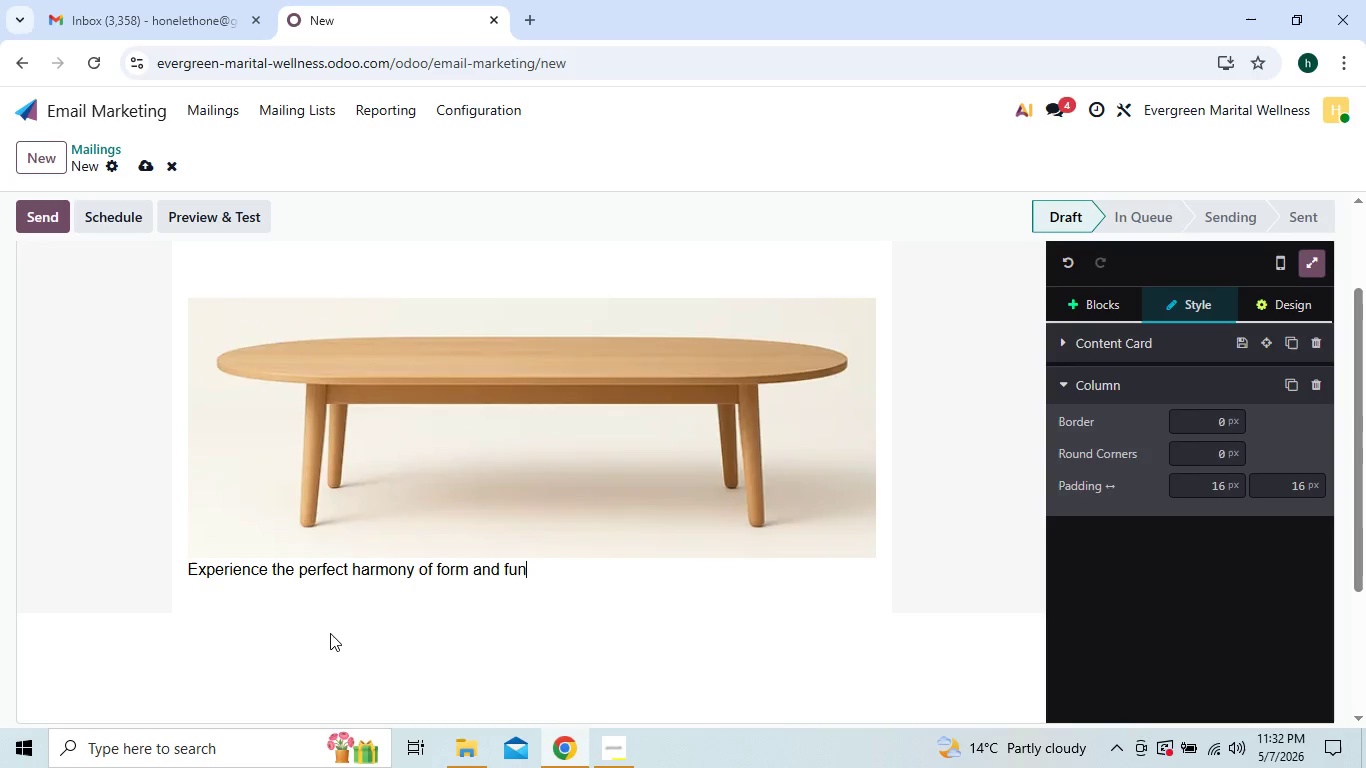 
key(Backspace)
 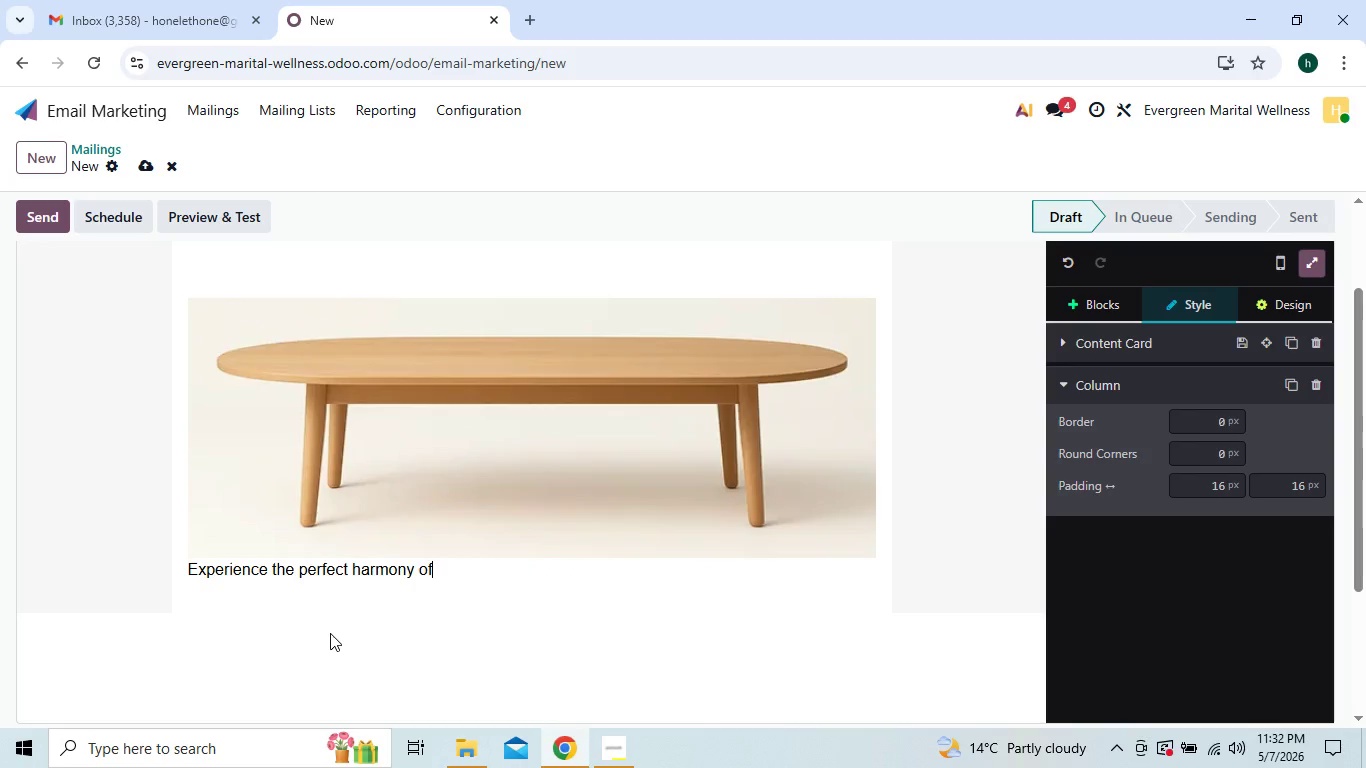 
key(Backspace)
 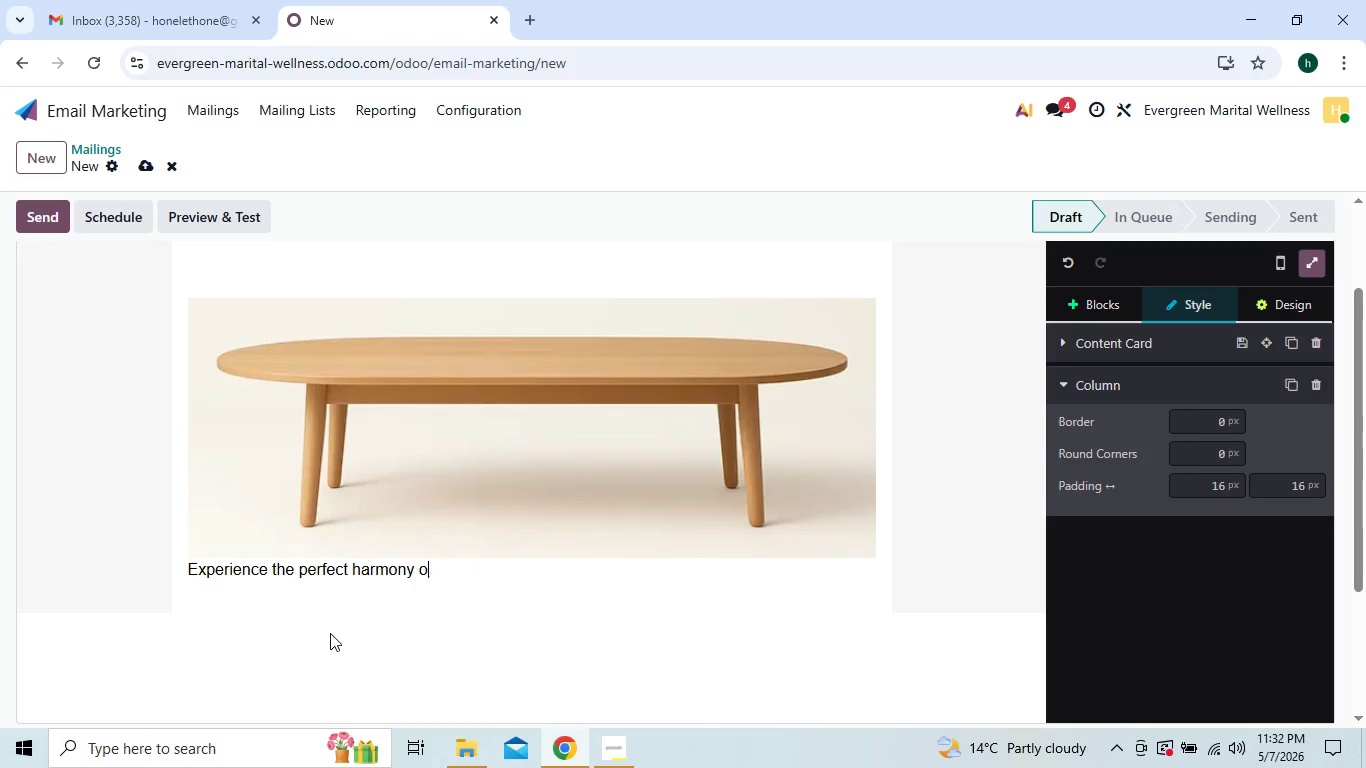 
key(Backspace)
 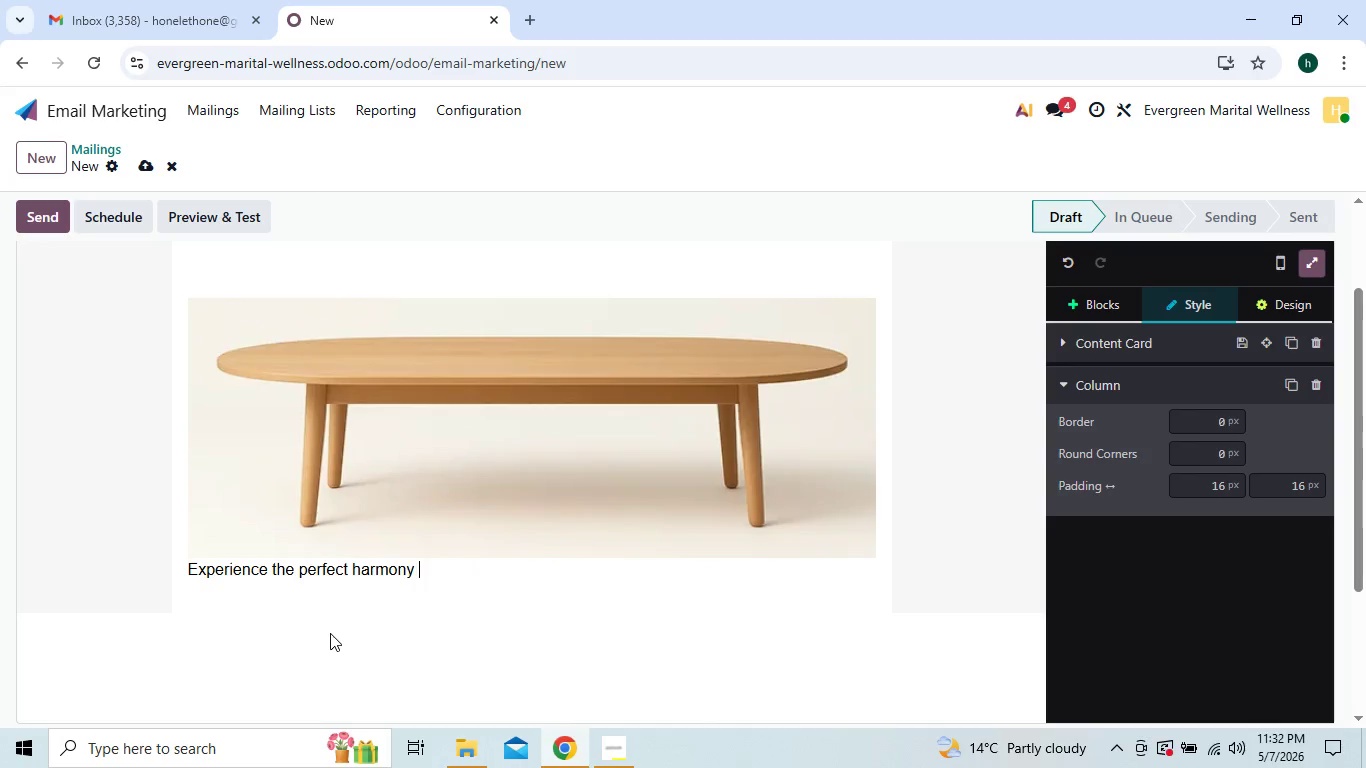 
key(Backspace)
 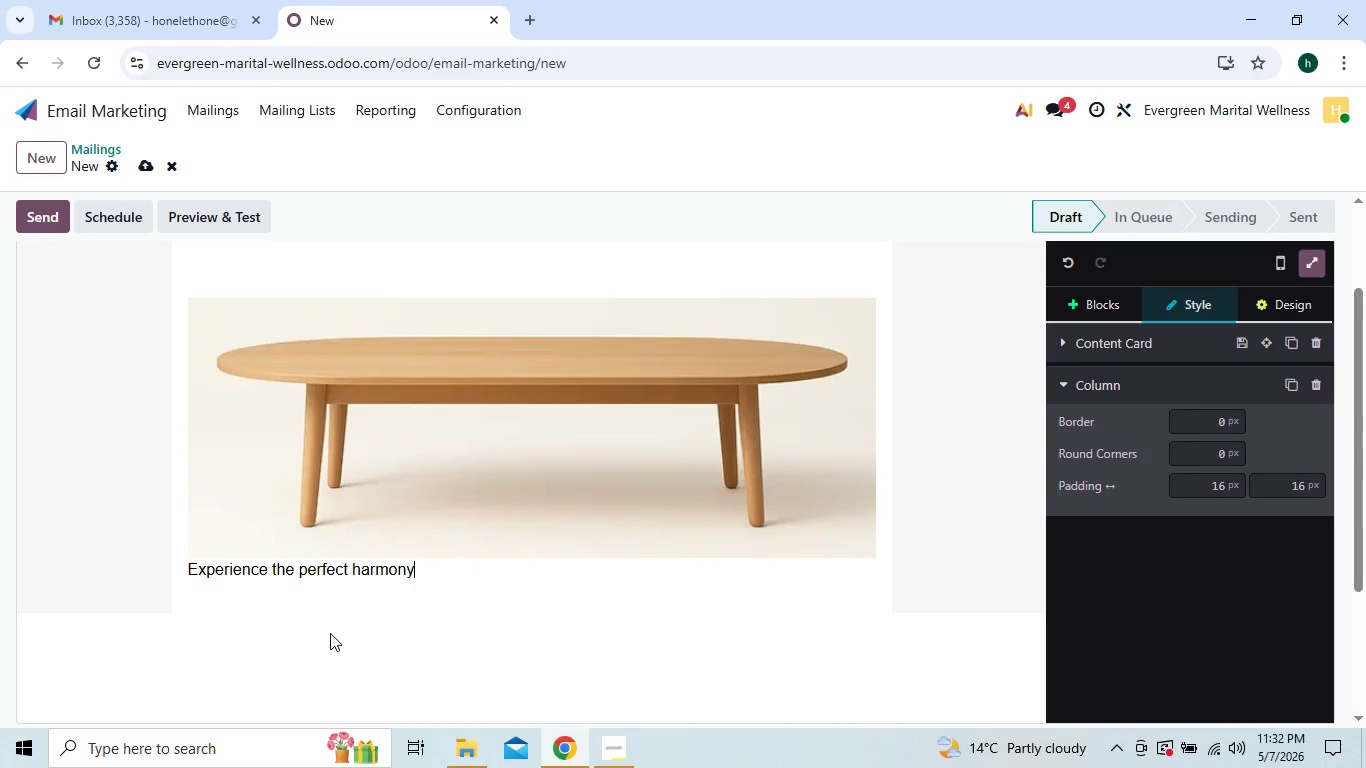 
key(Backspace)
 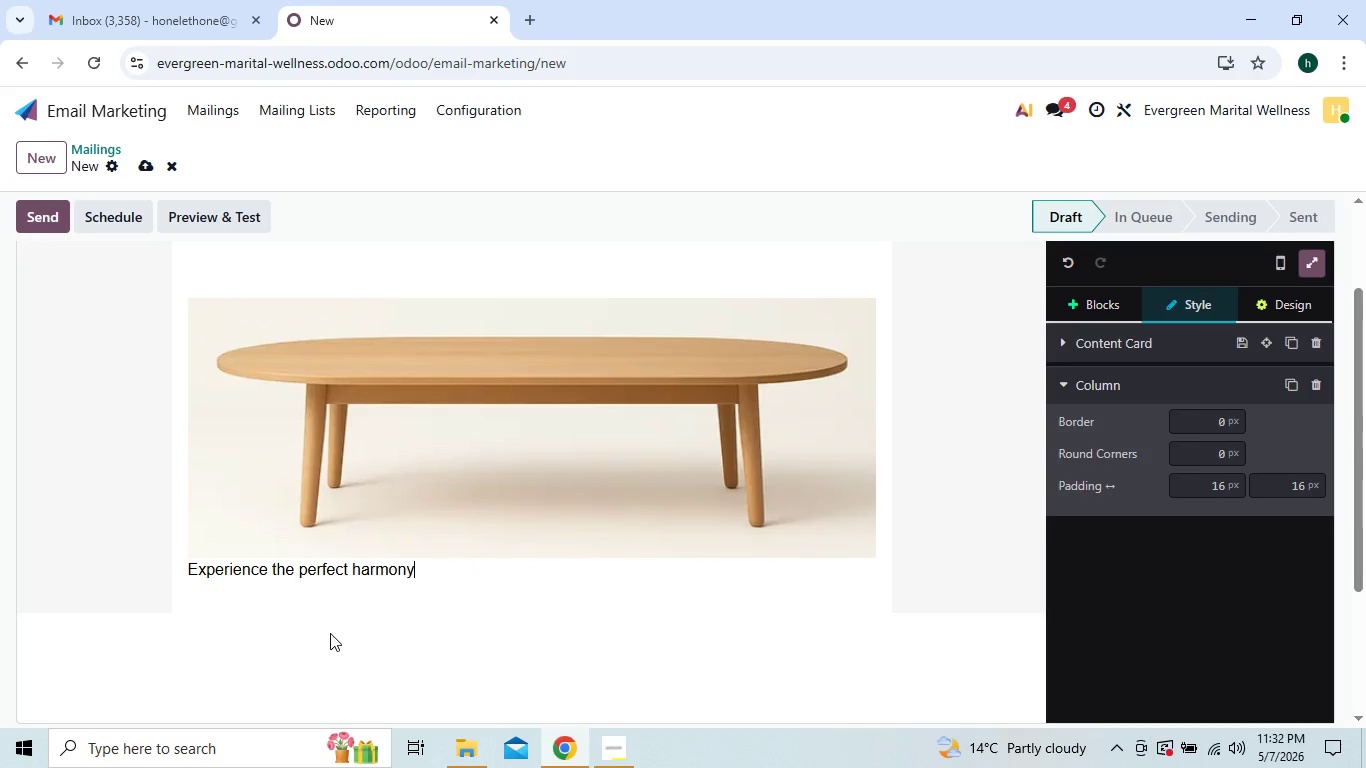 
key(Backspace)
 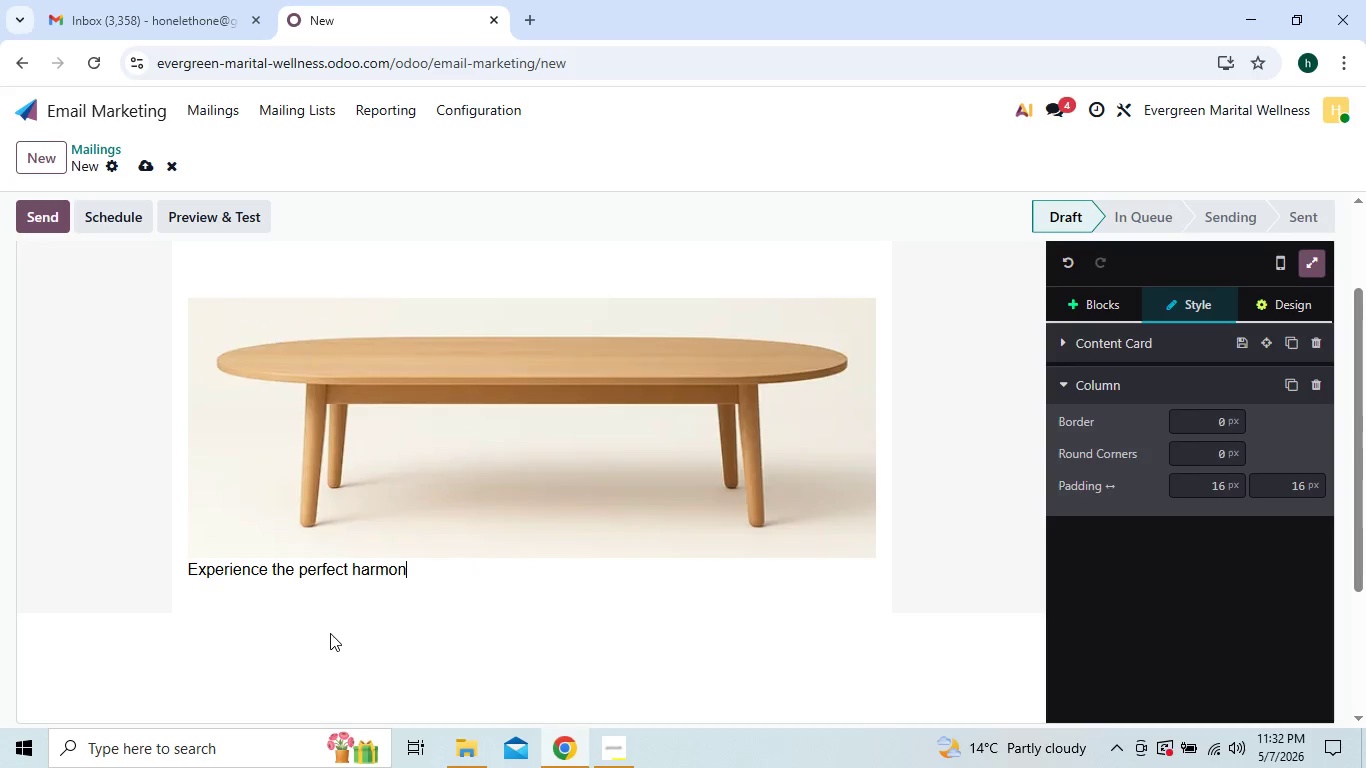 
key(Backspace)
 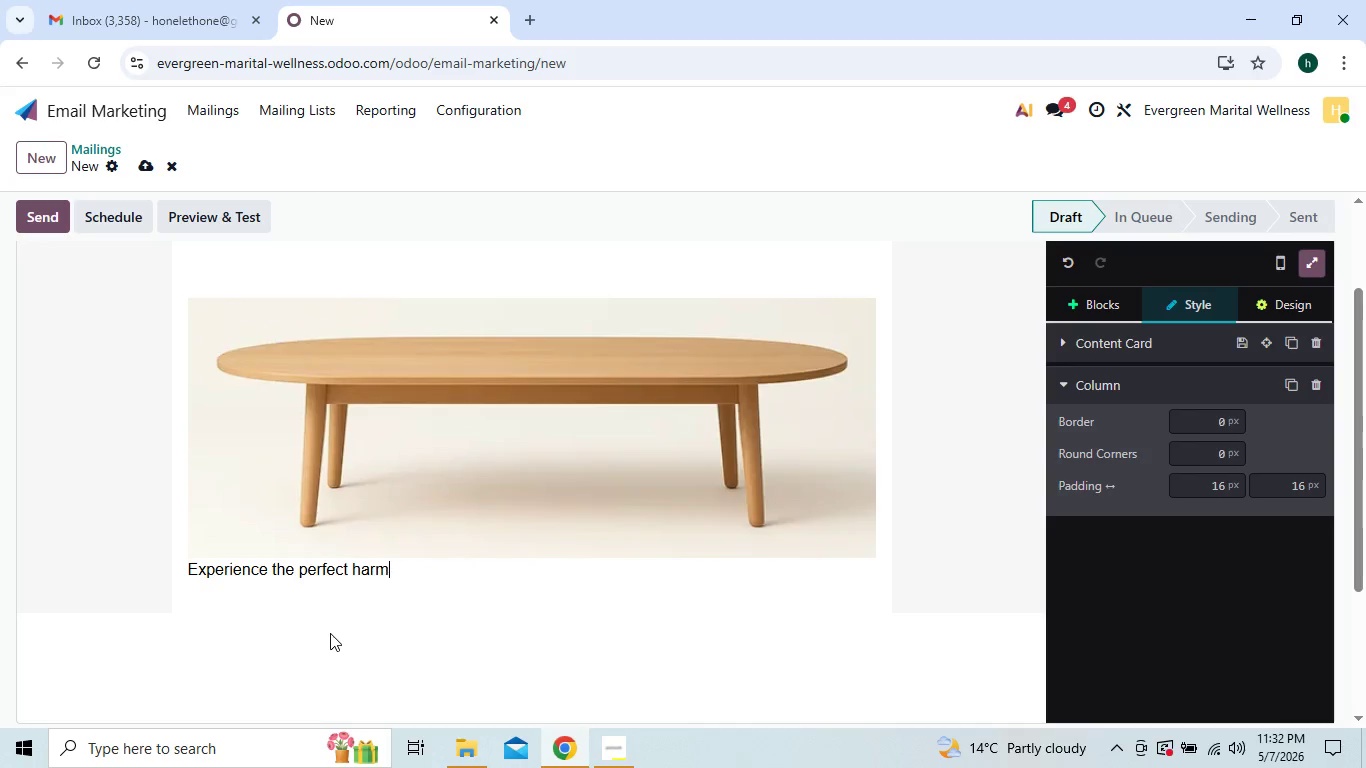 
key(Backspace)
 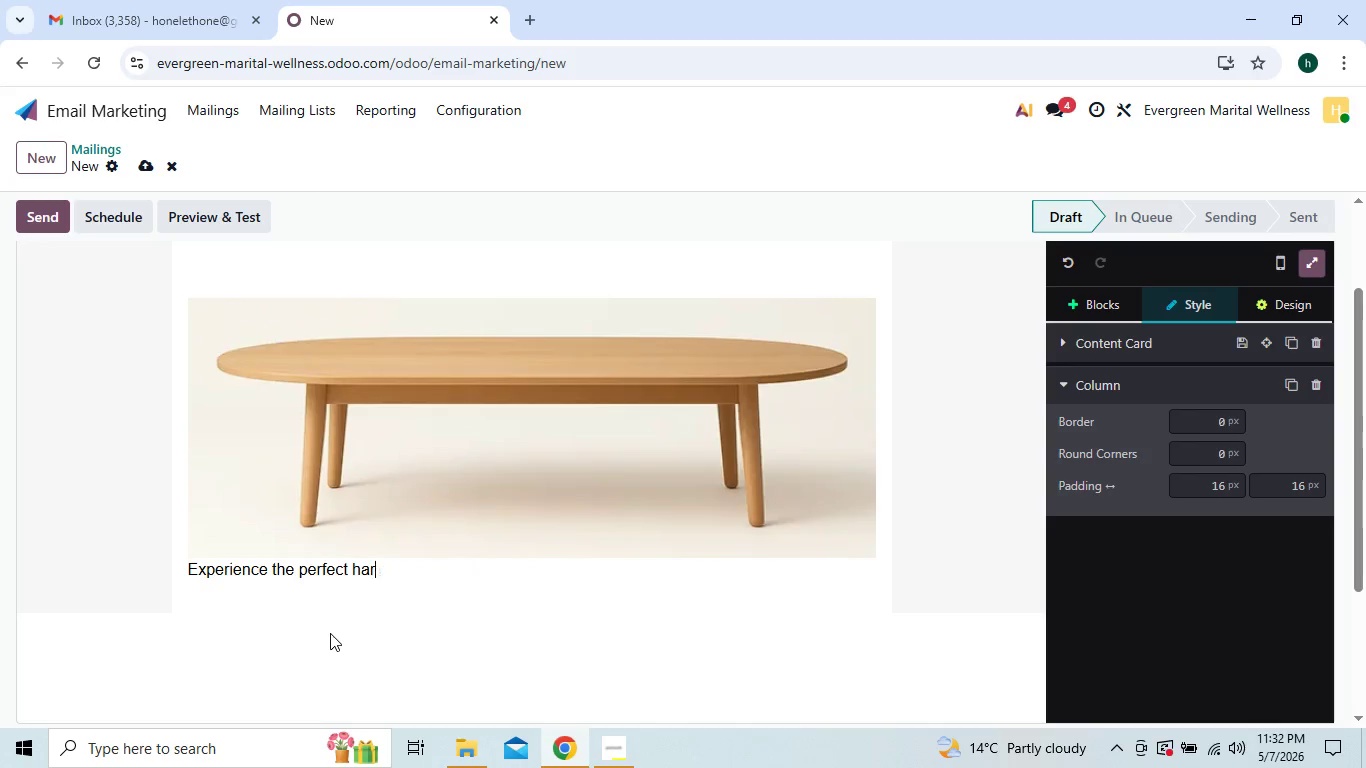 
key(Backspace)
 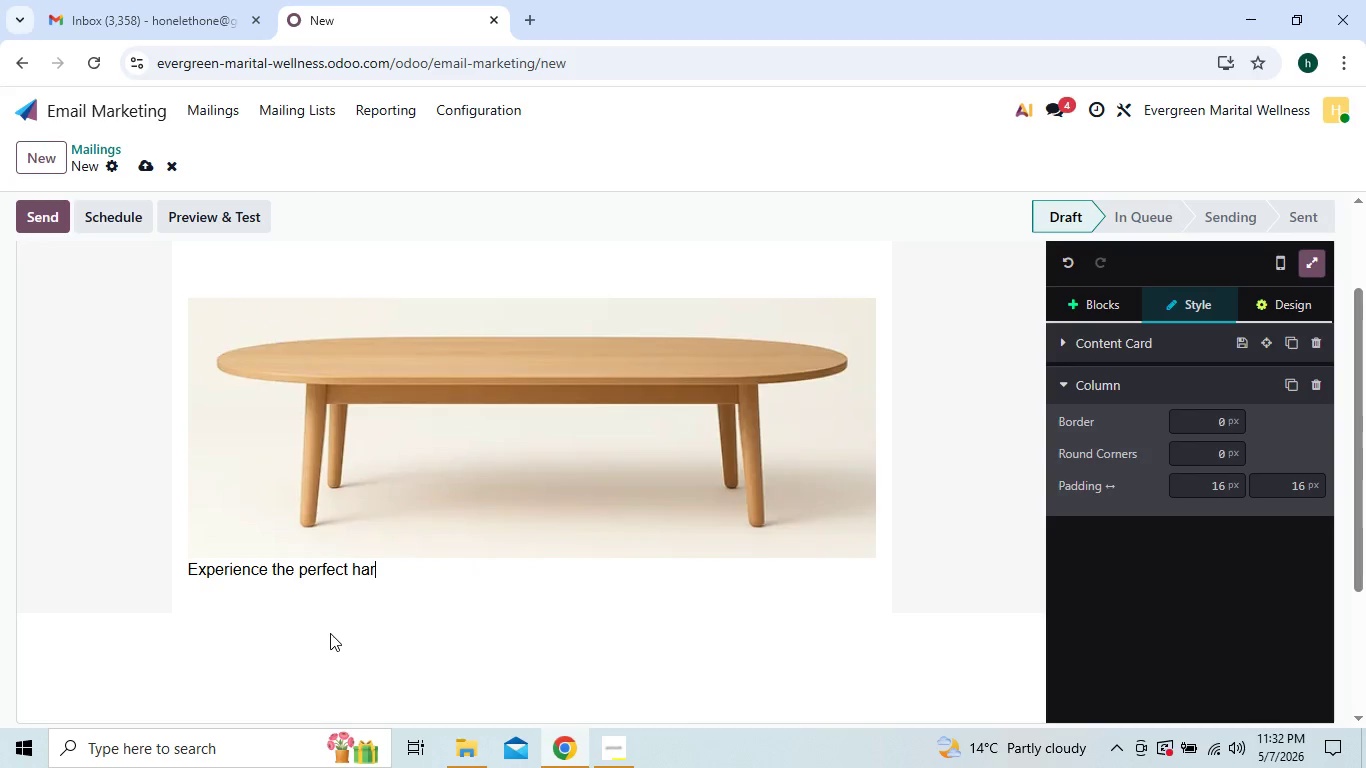 
key(Backspace)
 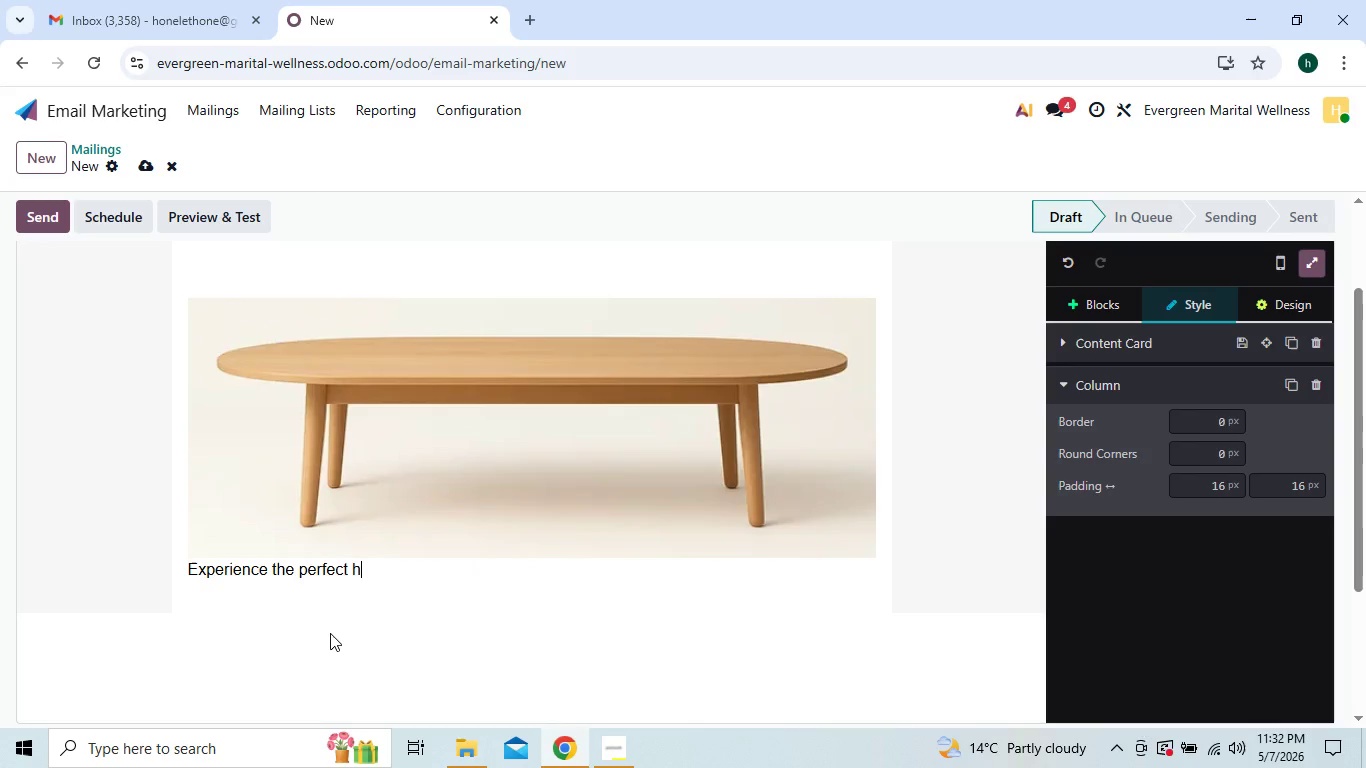 
key(Backspace)
 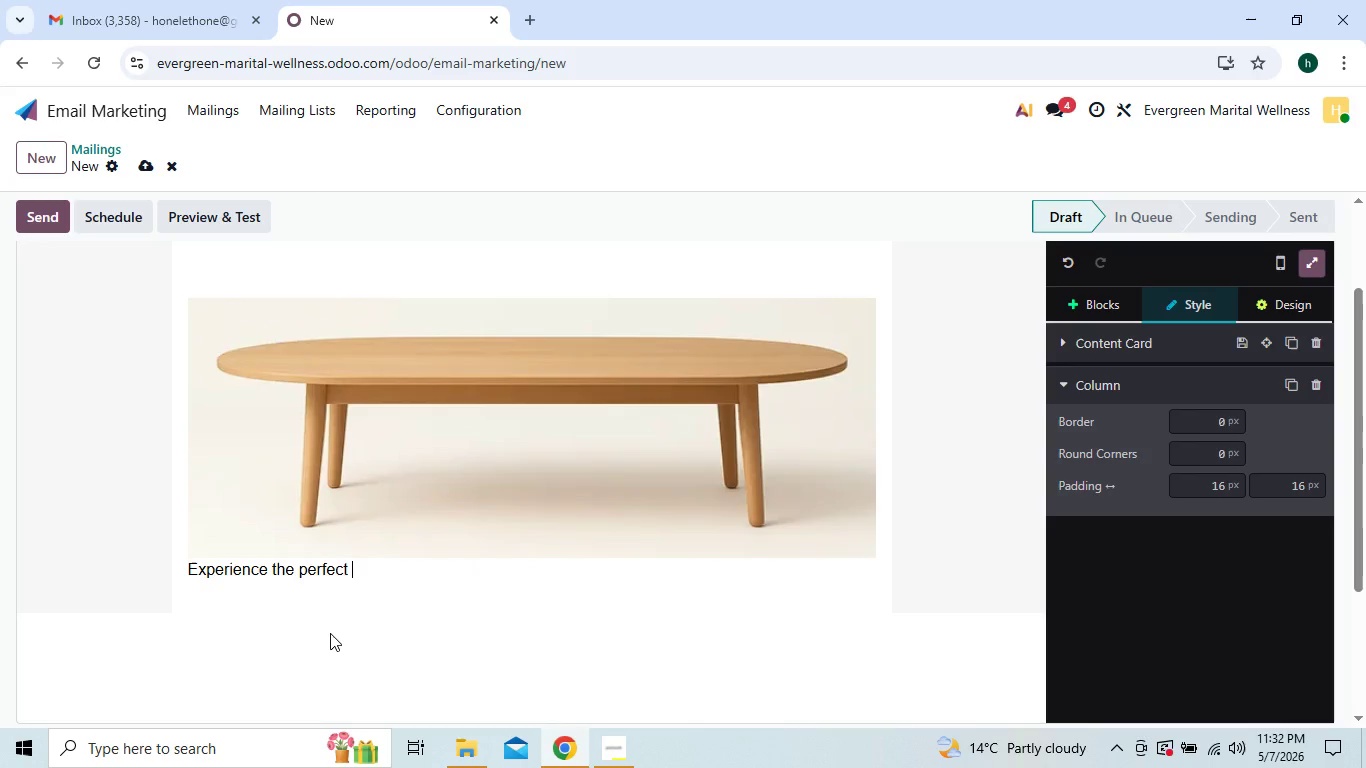 
key(Backspace)
 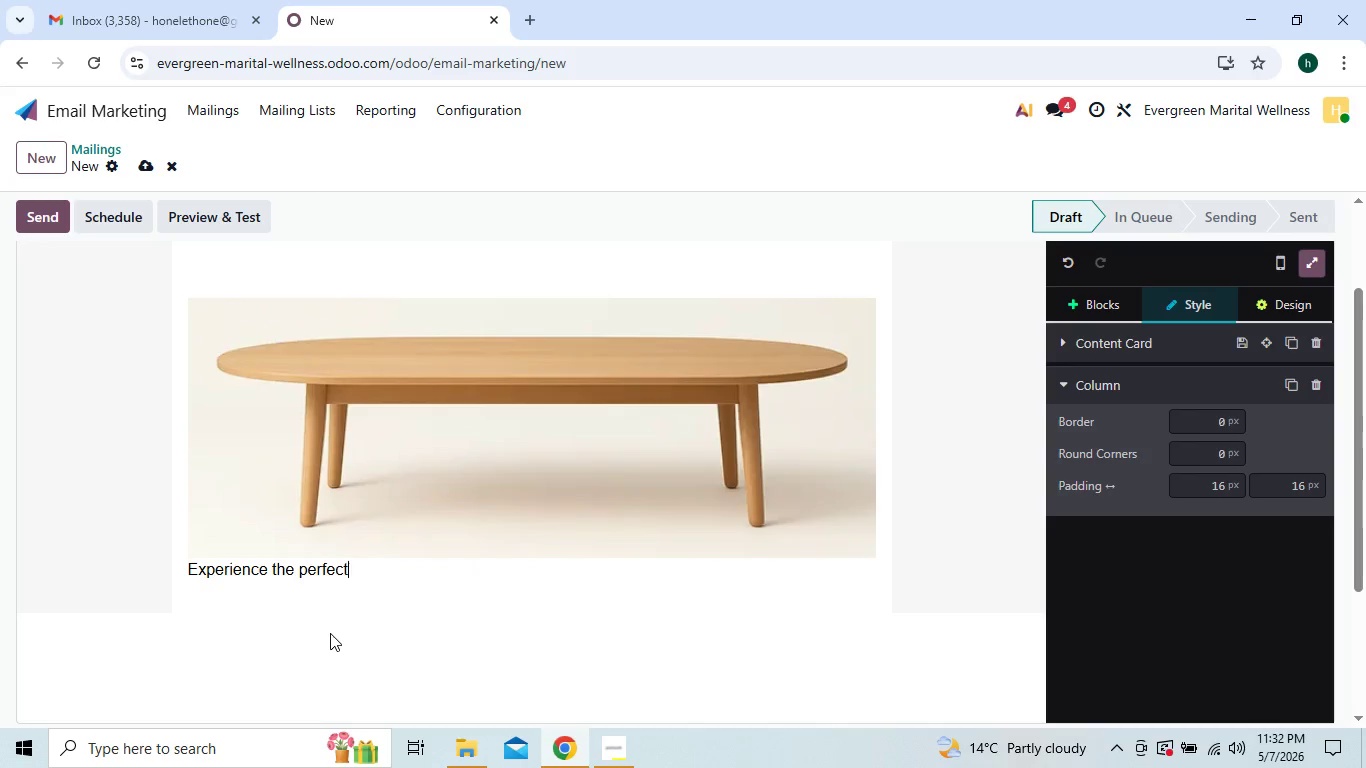 
key(Backspace)
 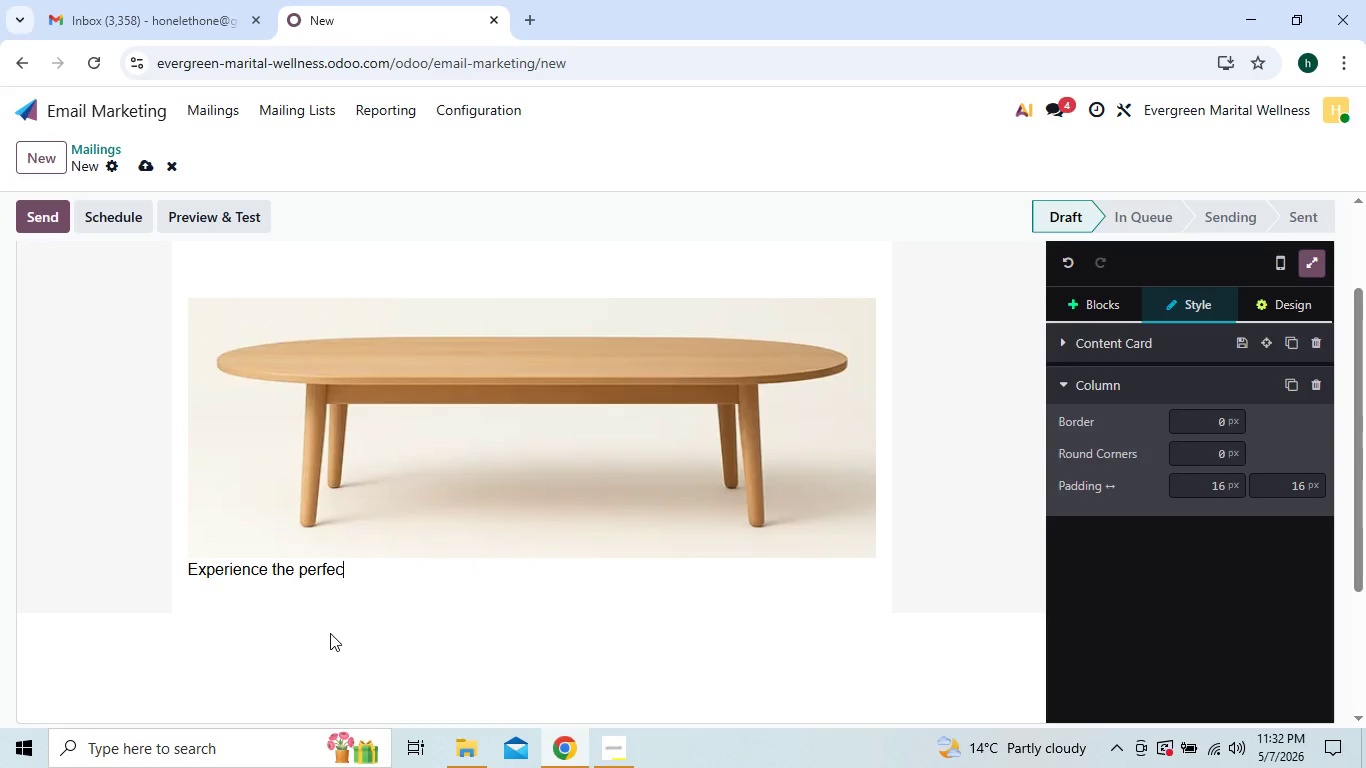 
key(Backspace)
 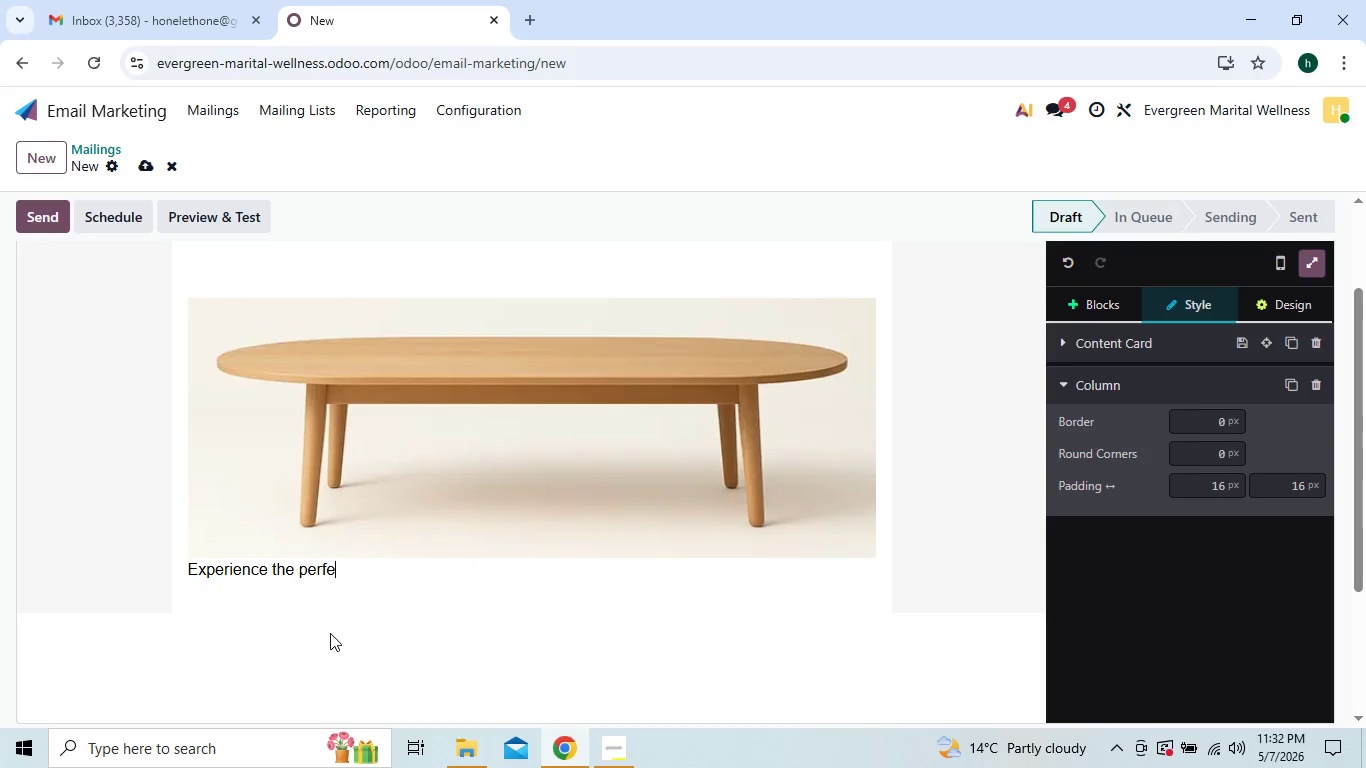 
key(Backspace)
 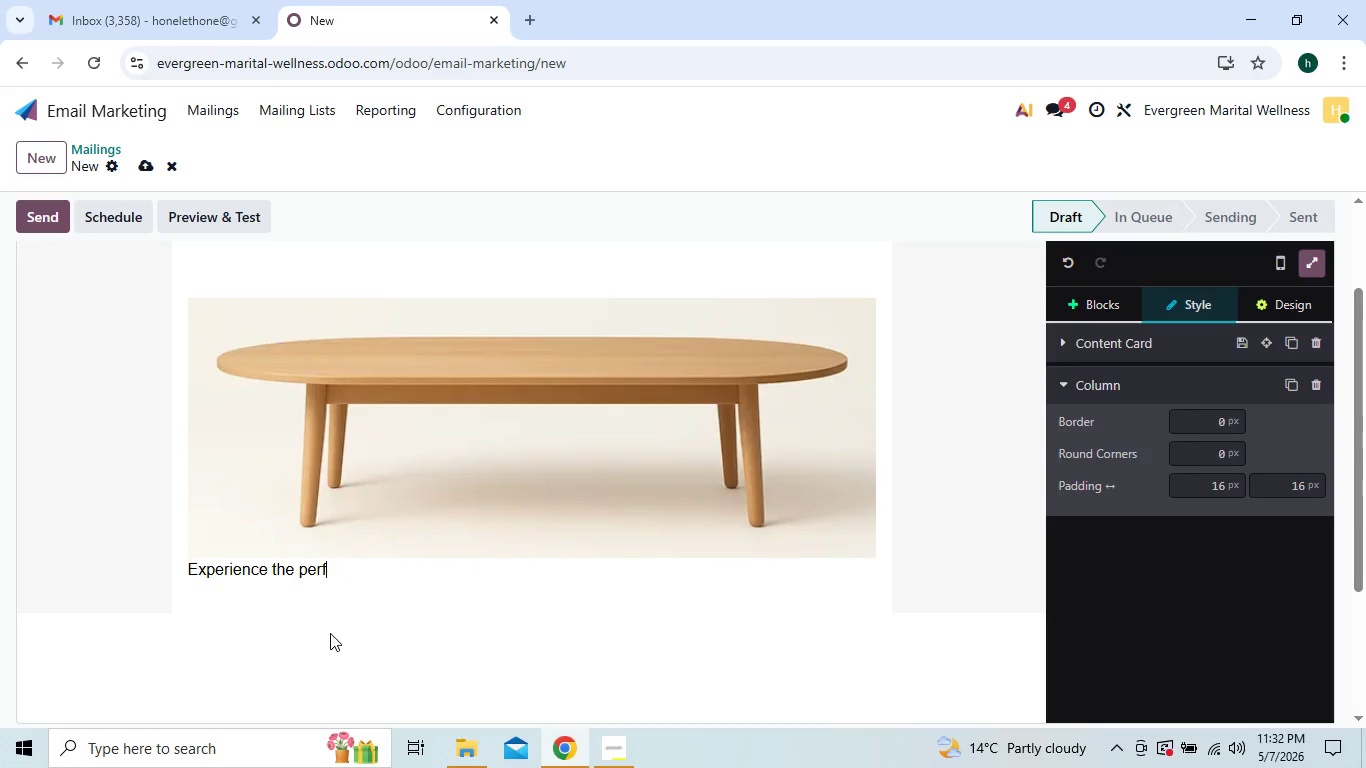 
key(Backspace)
 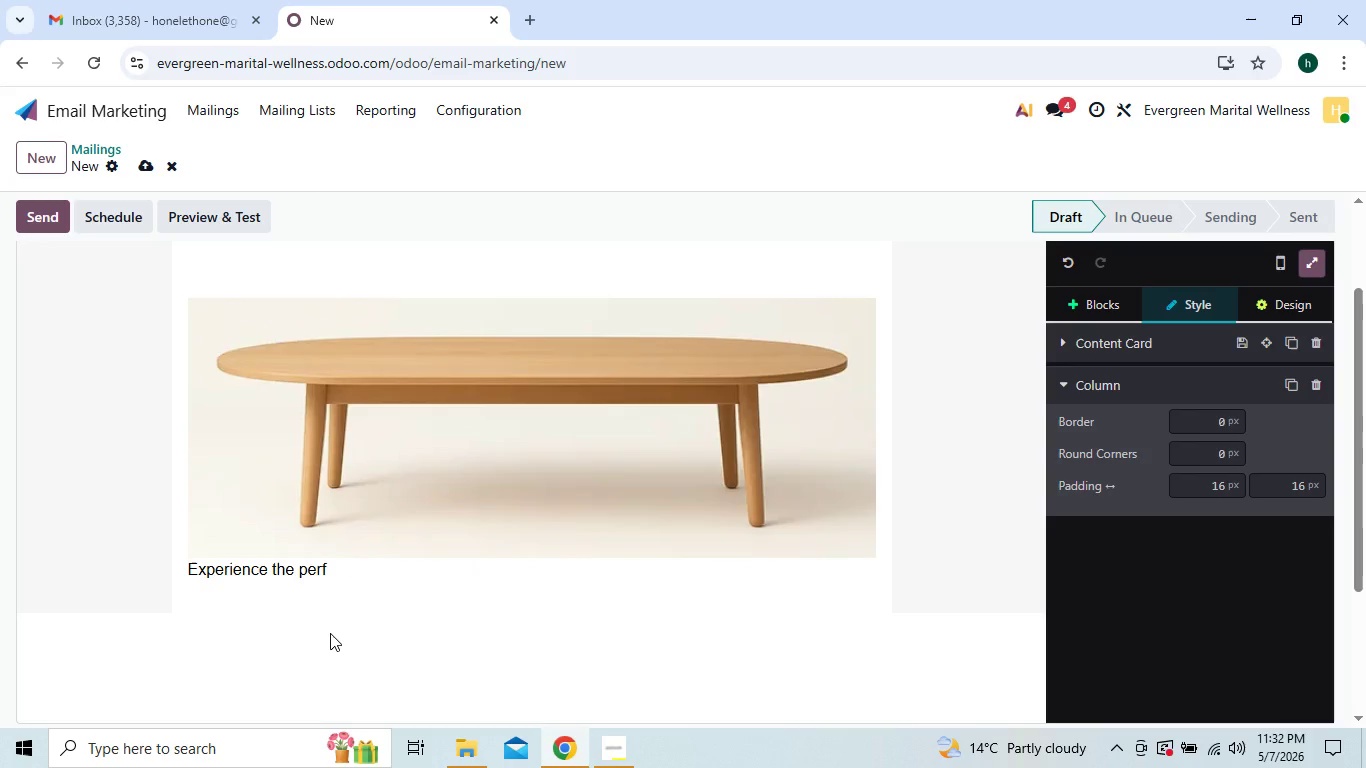 
key(Backspace)
 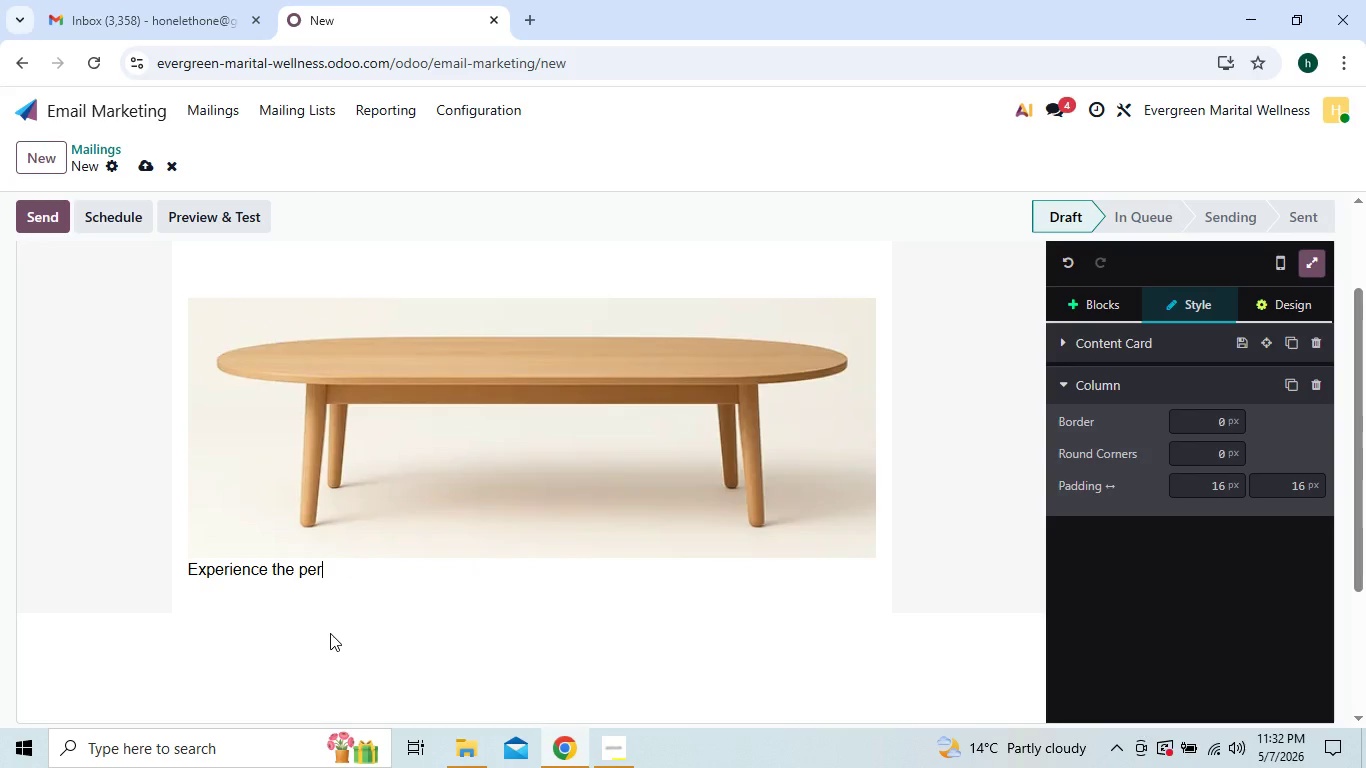 
key(Backspace)
 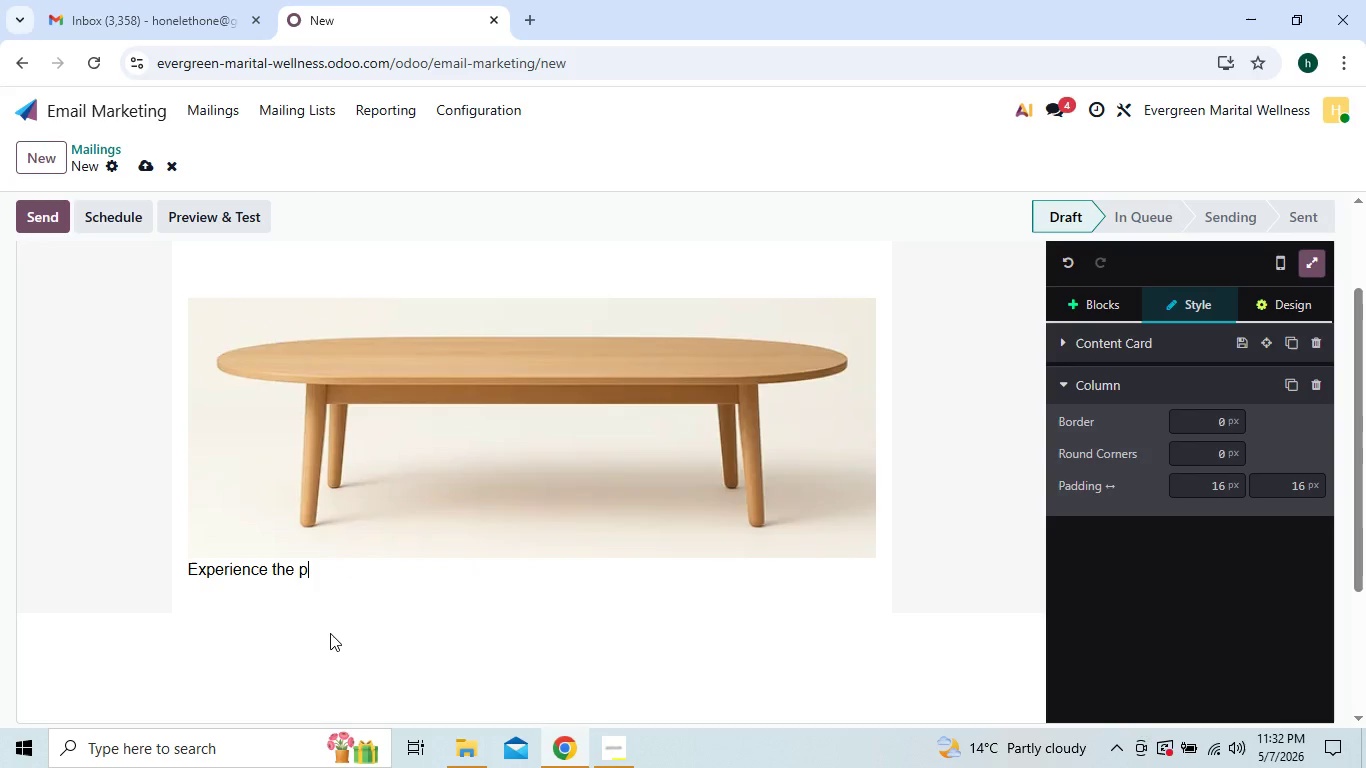 
hold_key(key=Backspace, duration=0.45)
 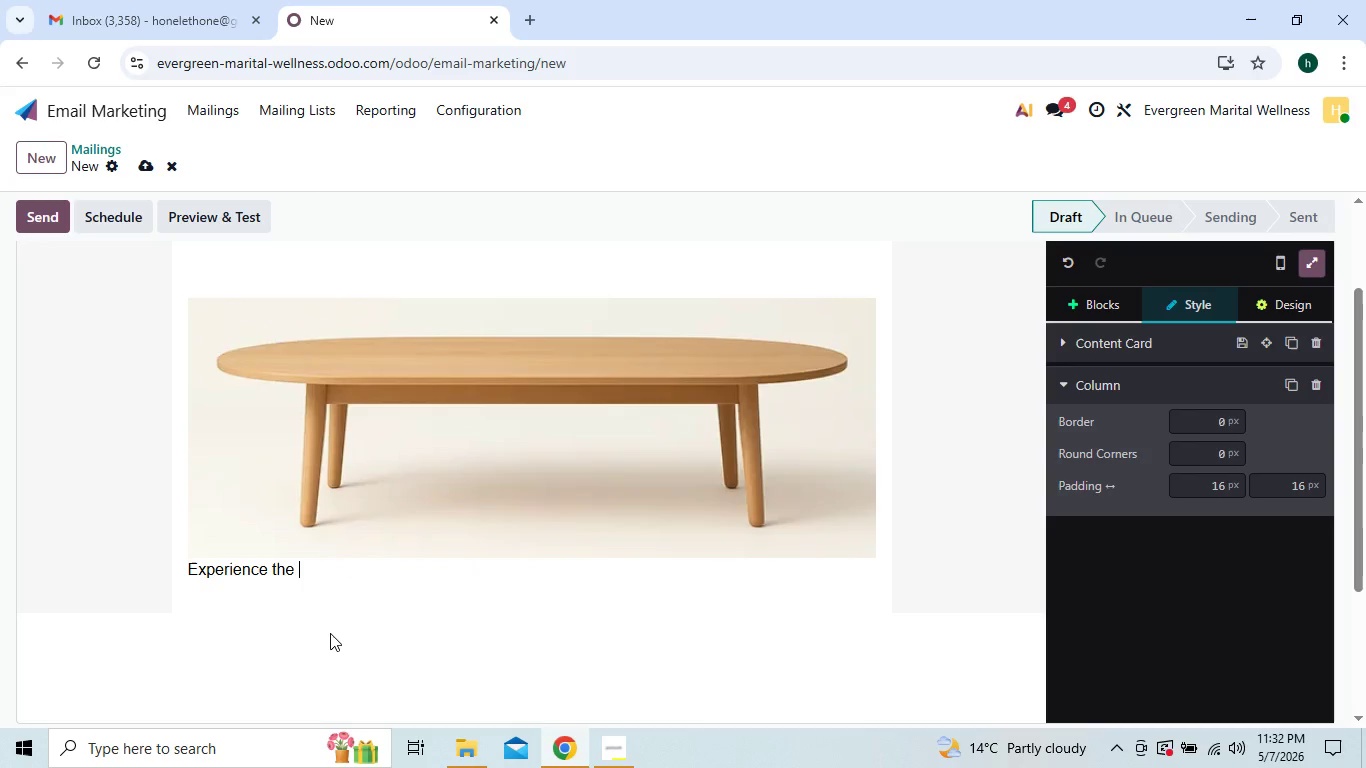 
key(Backspace)
 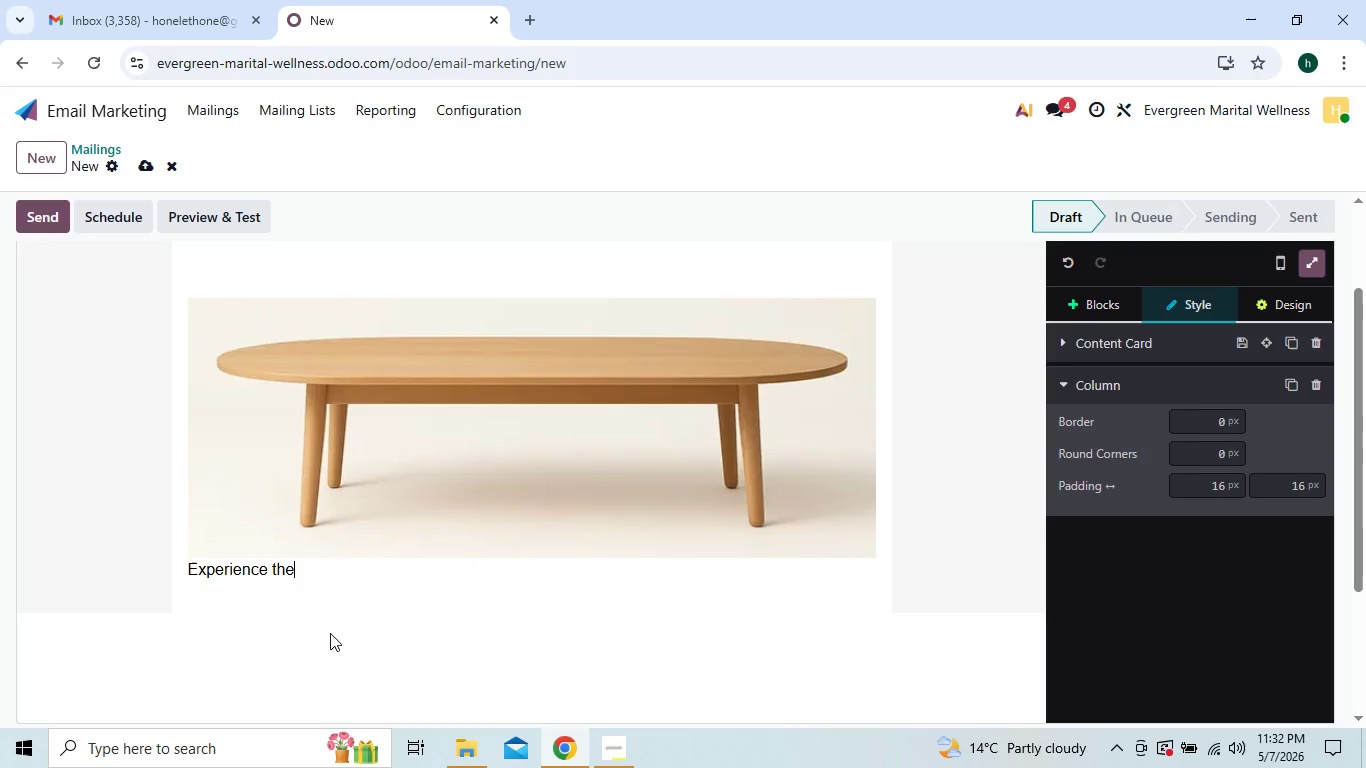 
key(Backspace)
 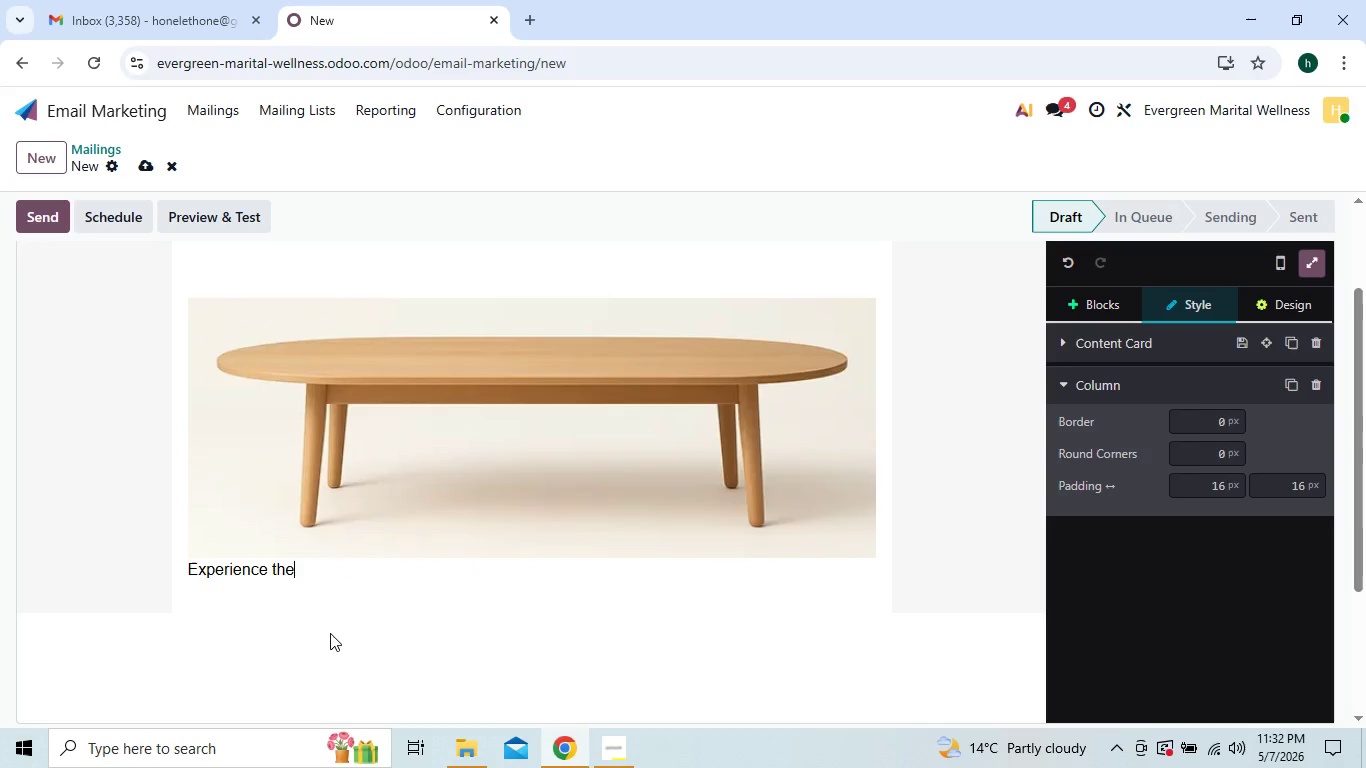 
key(Backspace)
 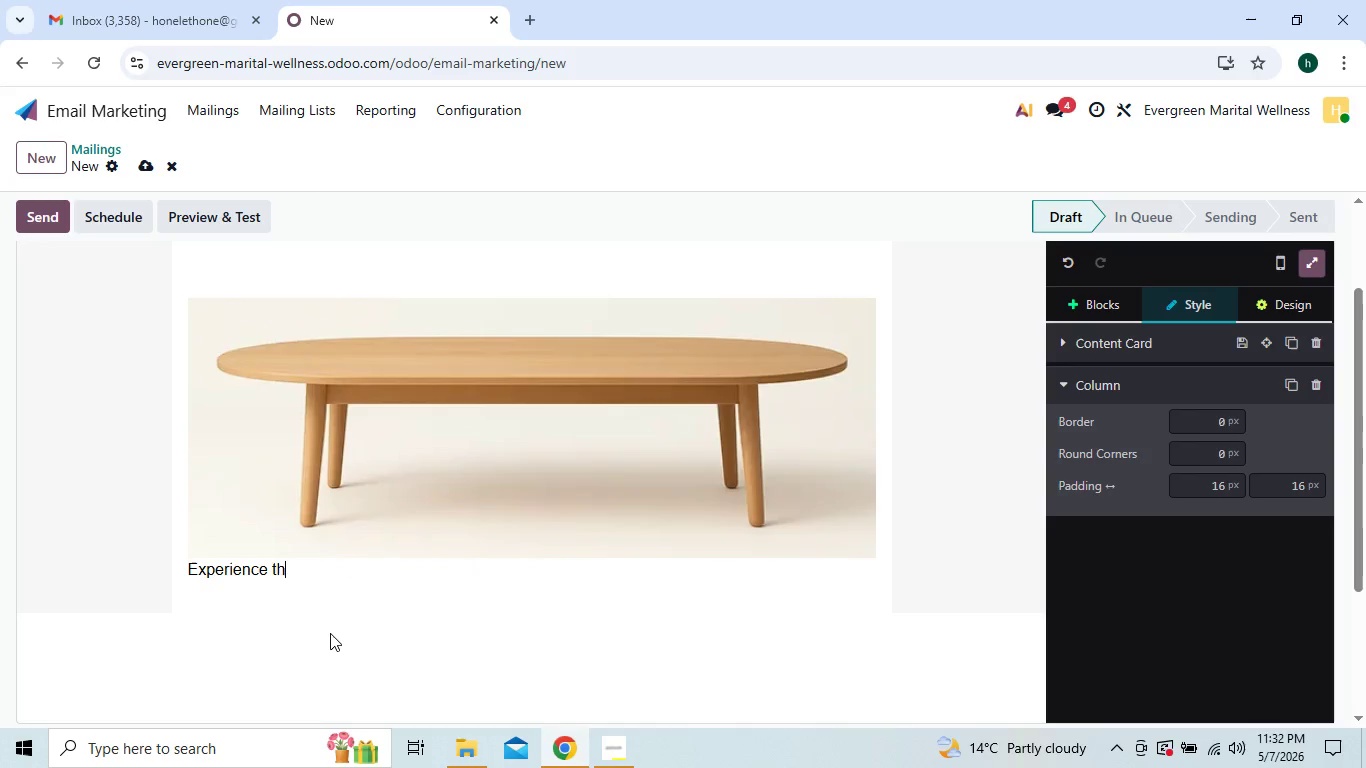 
key(Backspace)
 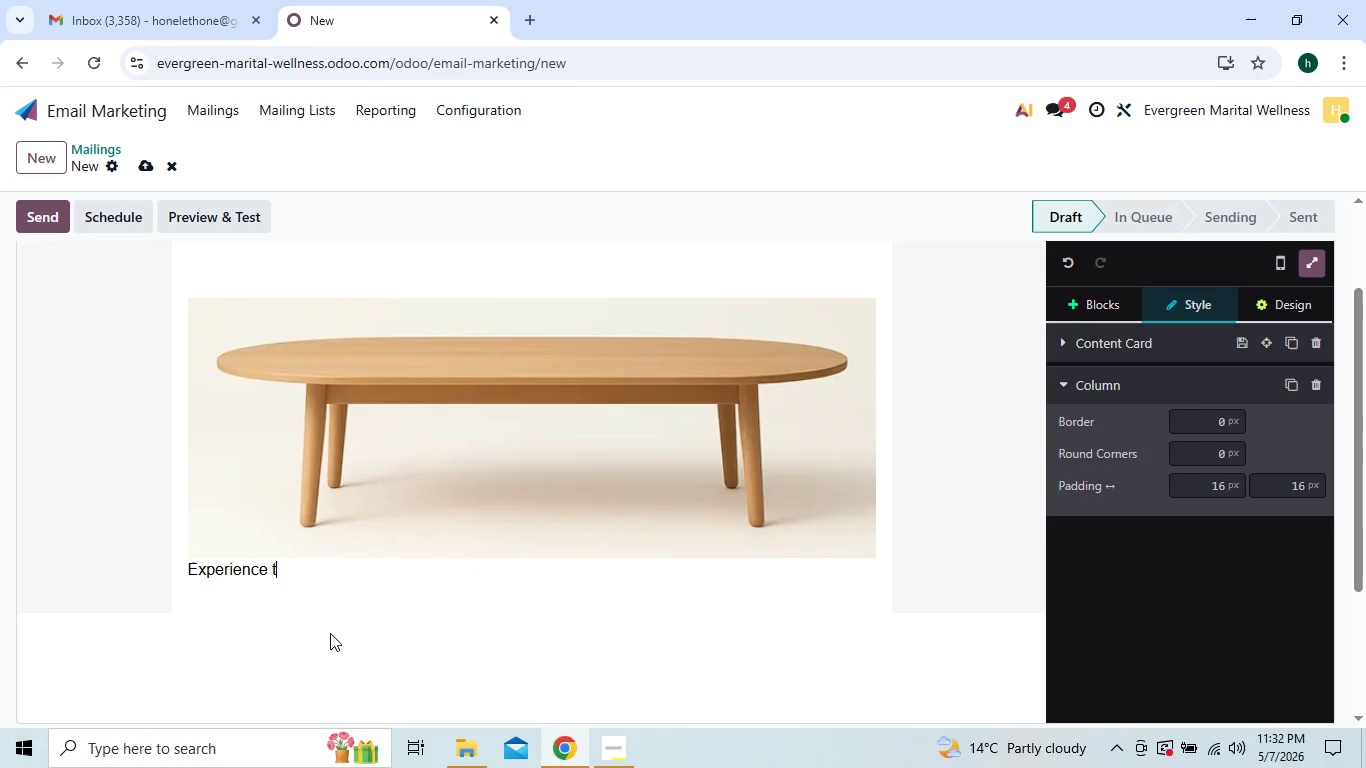 
key(Backspace)
 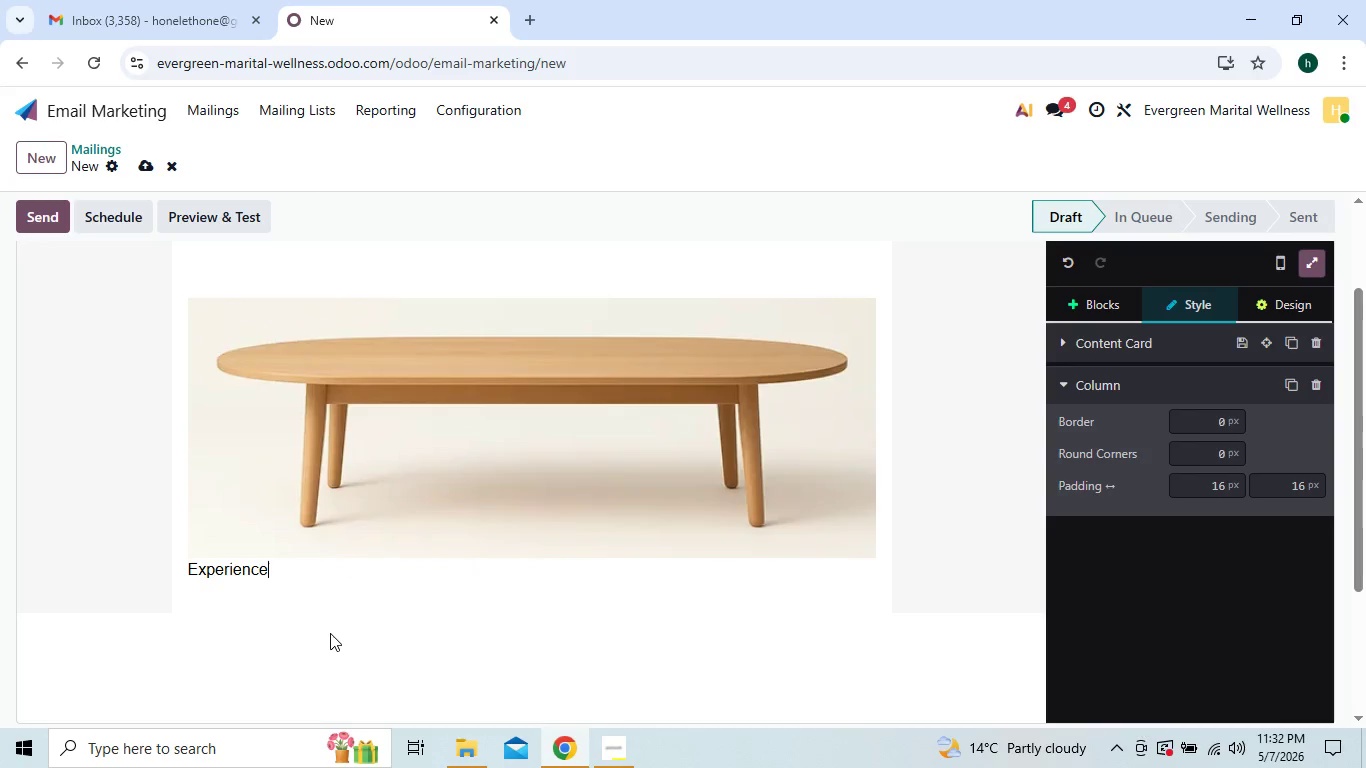 
key(Backspace)
 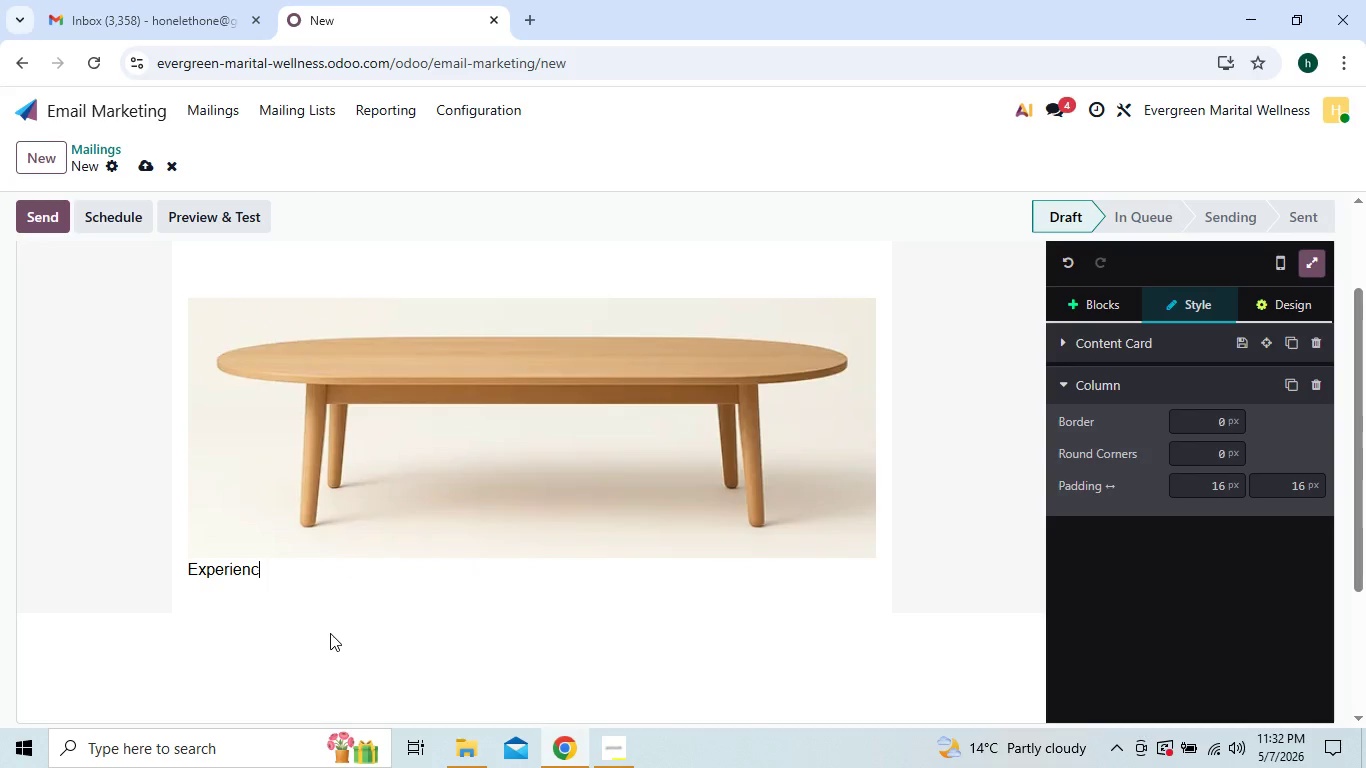 
key(Backspace)
 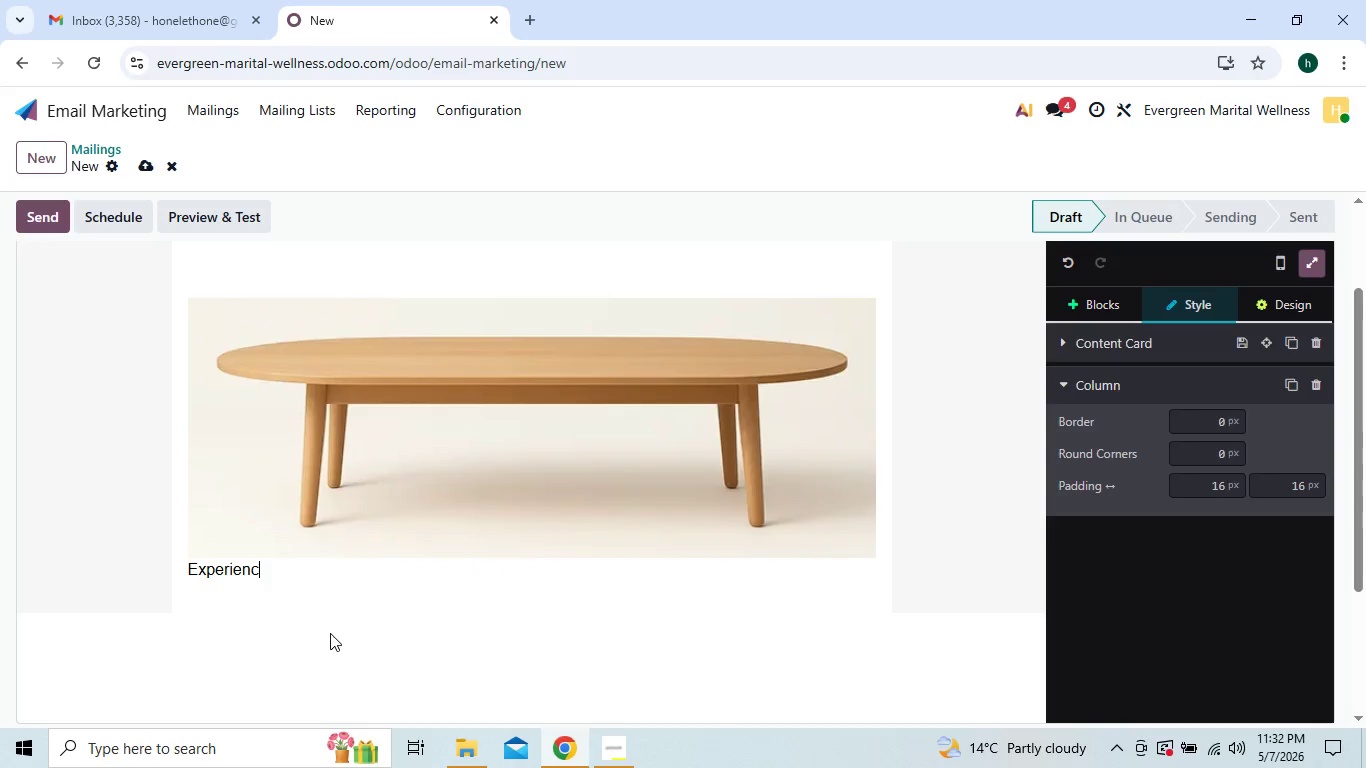 
key(Backspace)
 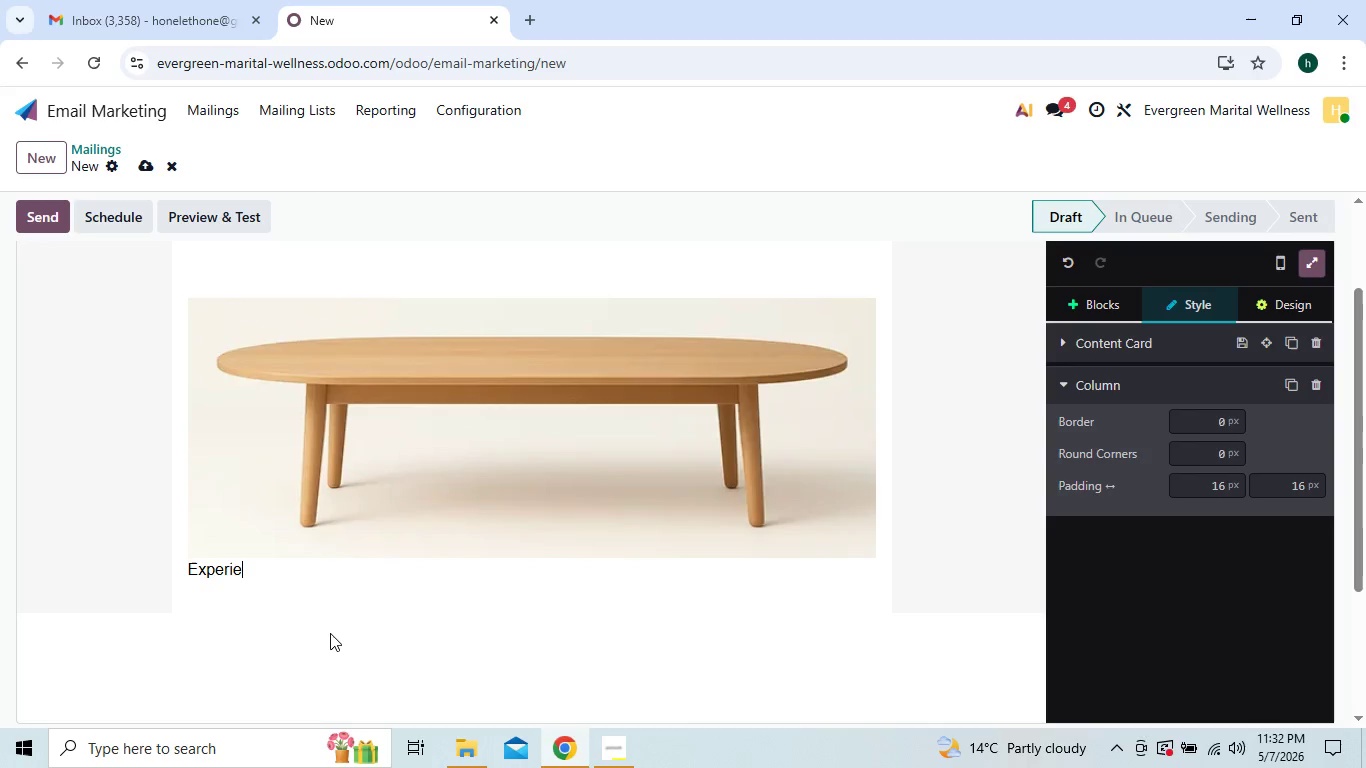 
key(Backspace)
 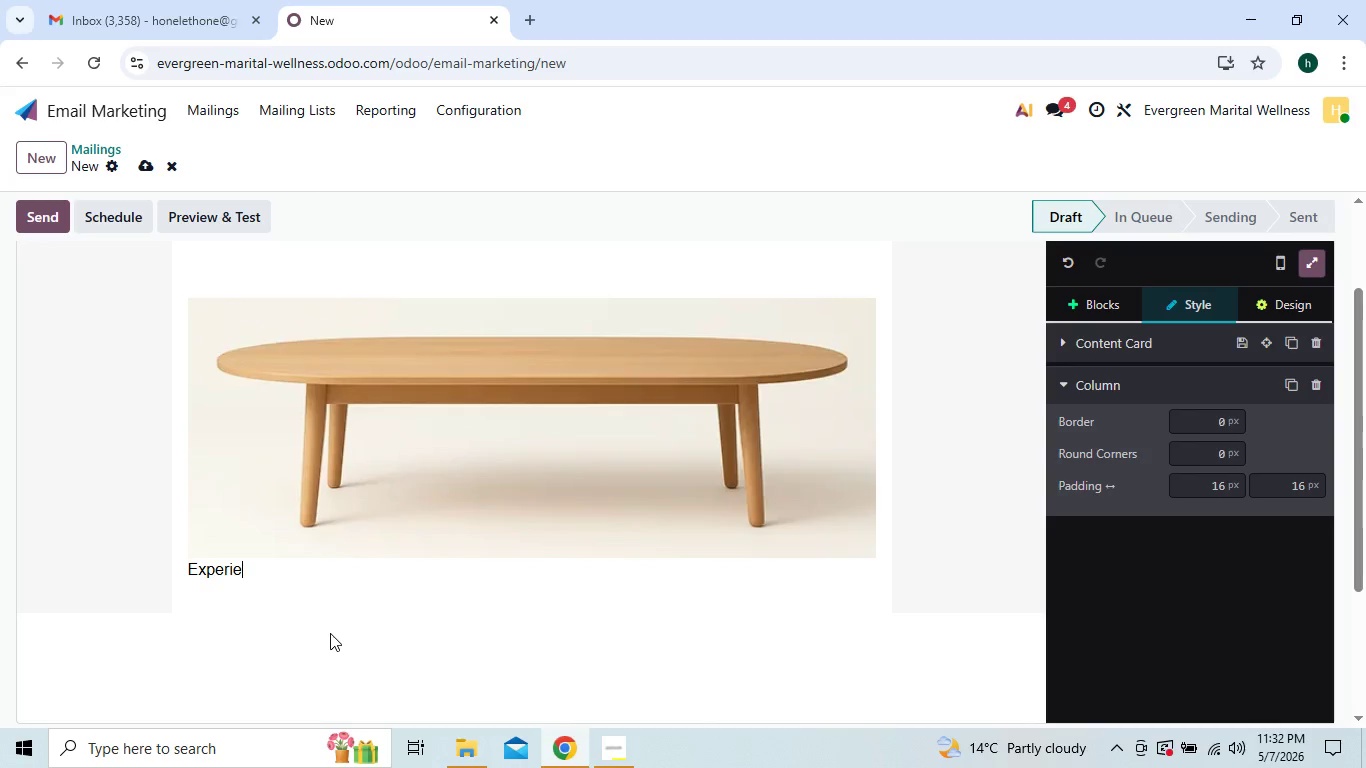 
key(Backspace)
 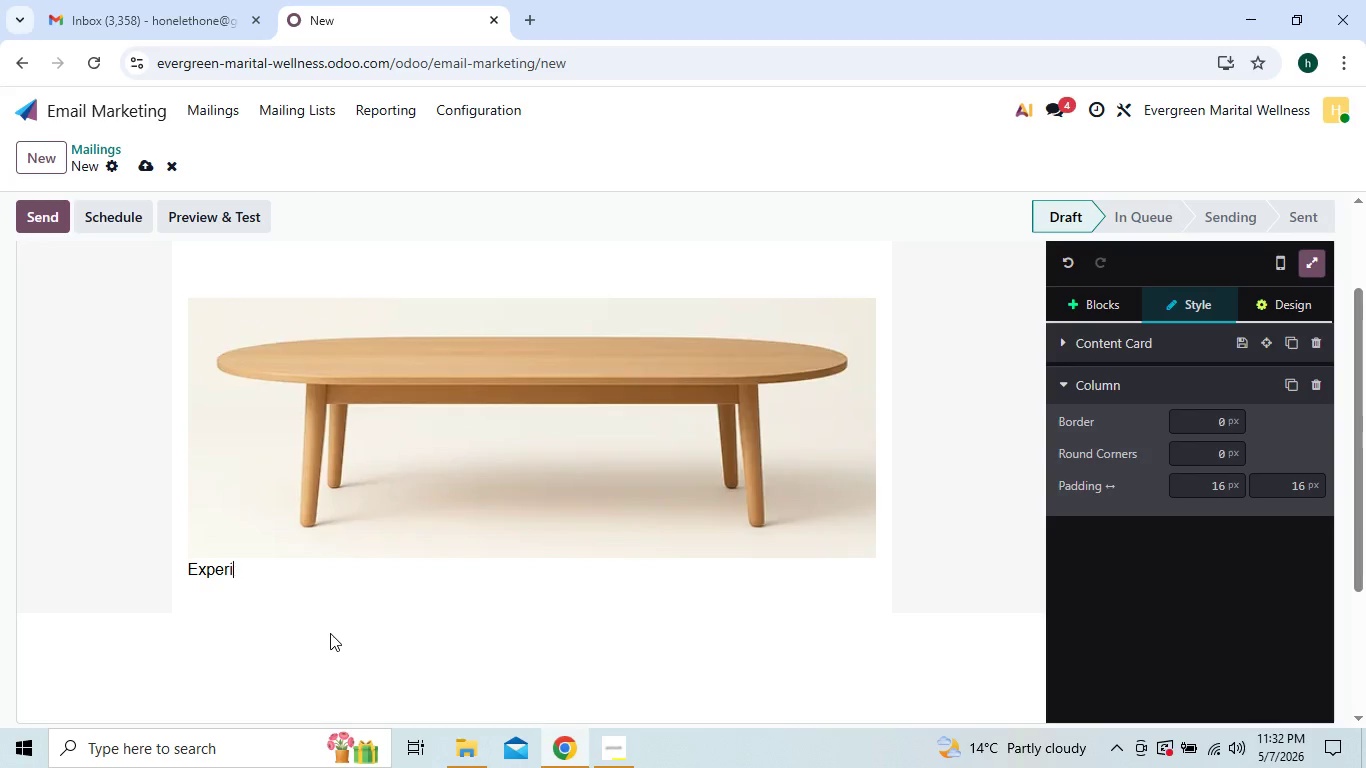 
key(Backspace)
 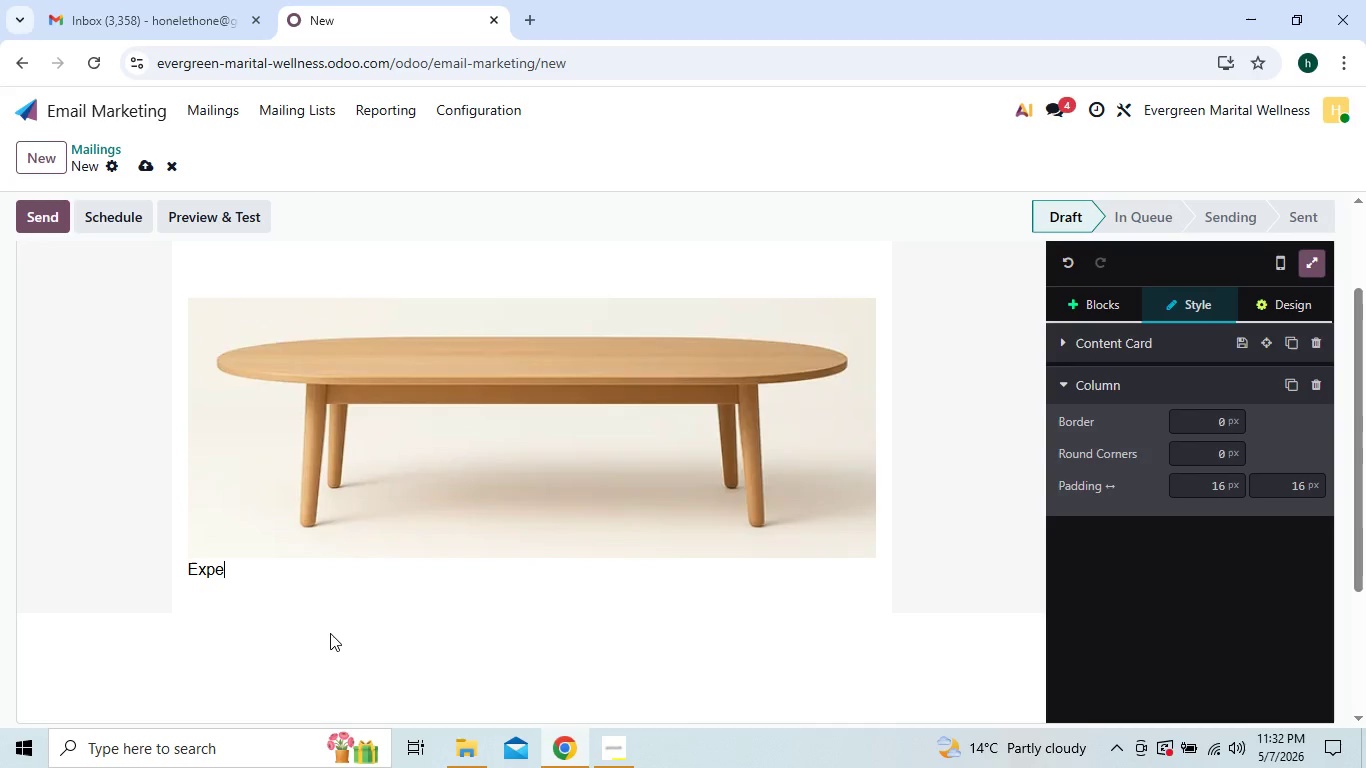 
key(Backspace)
 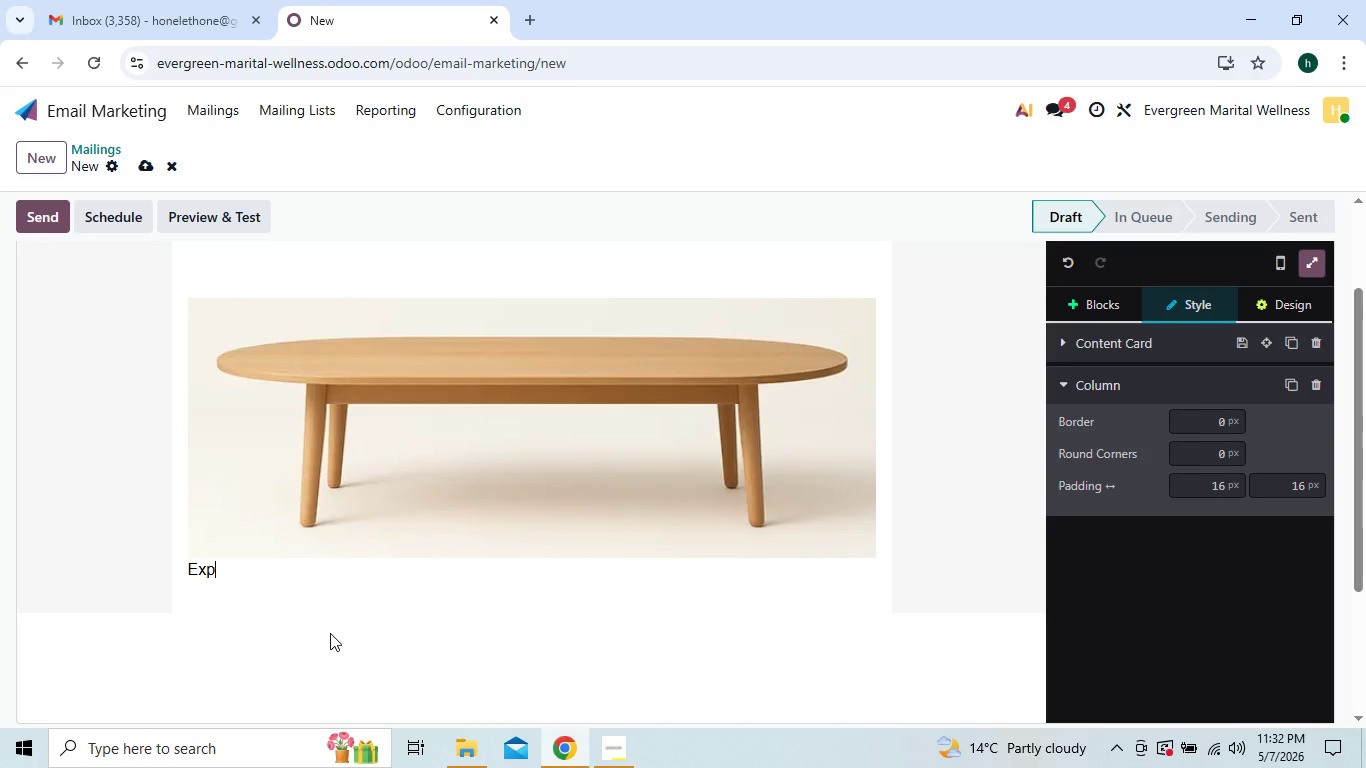 
key(Backspace)
 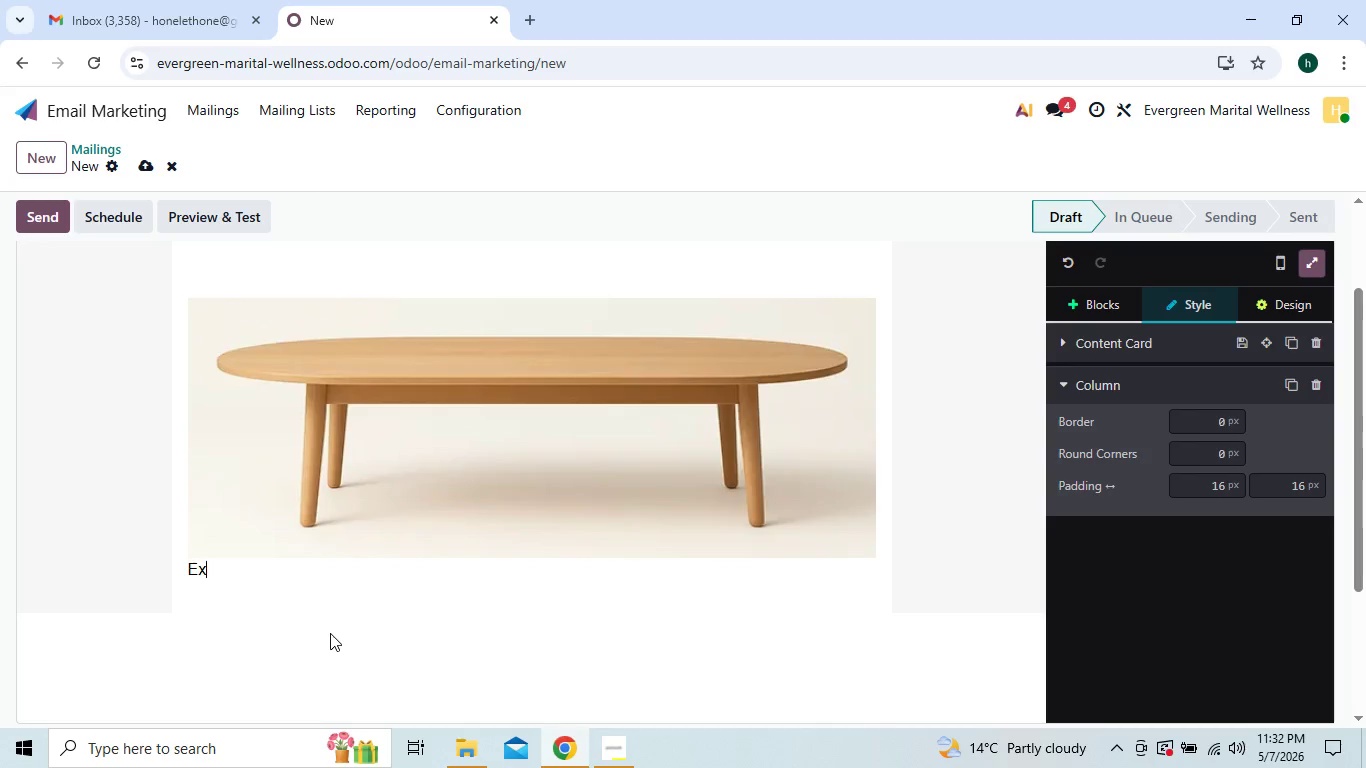 
key(Backspace)
 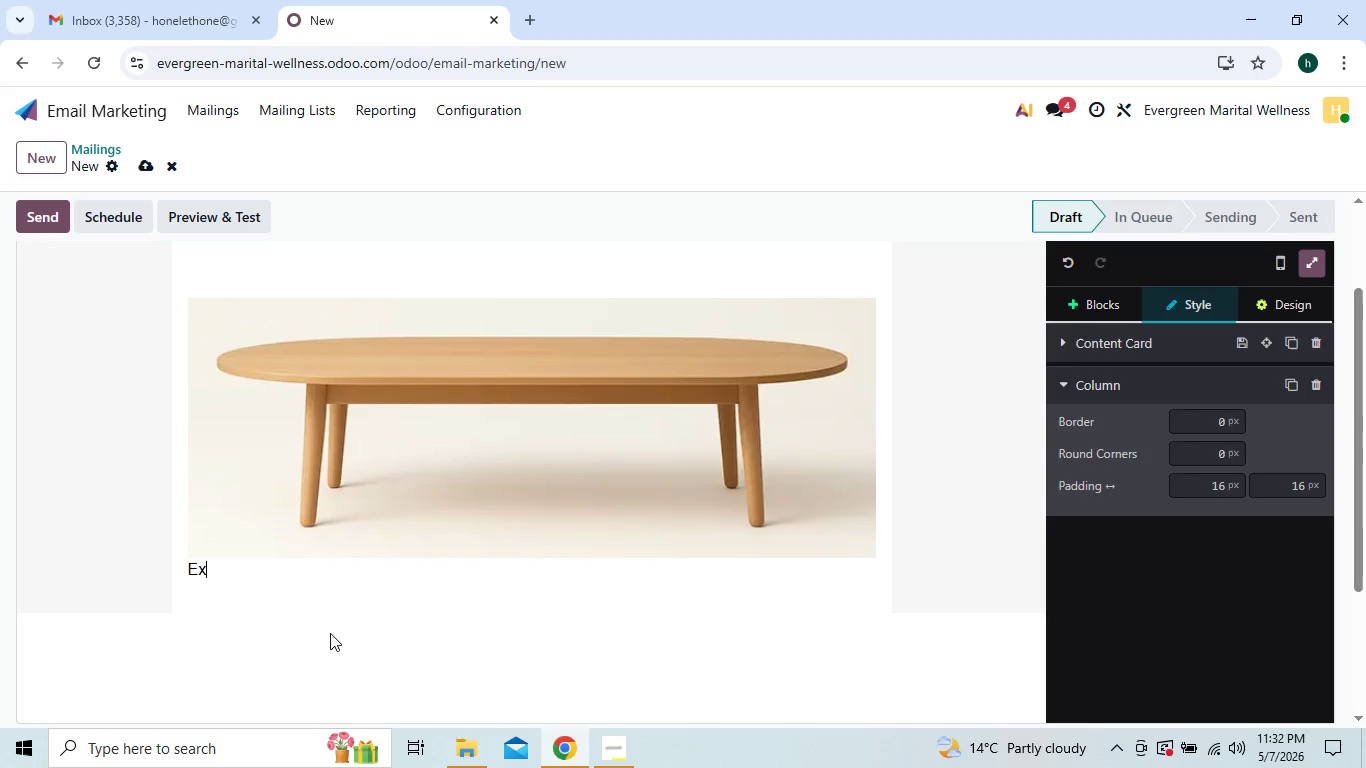 
key(Backspace)
 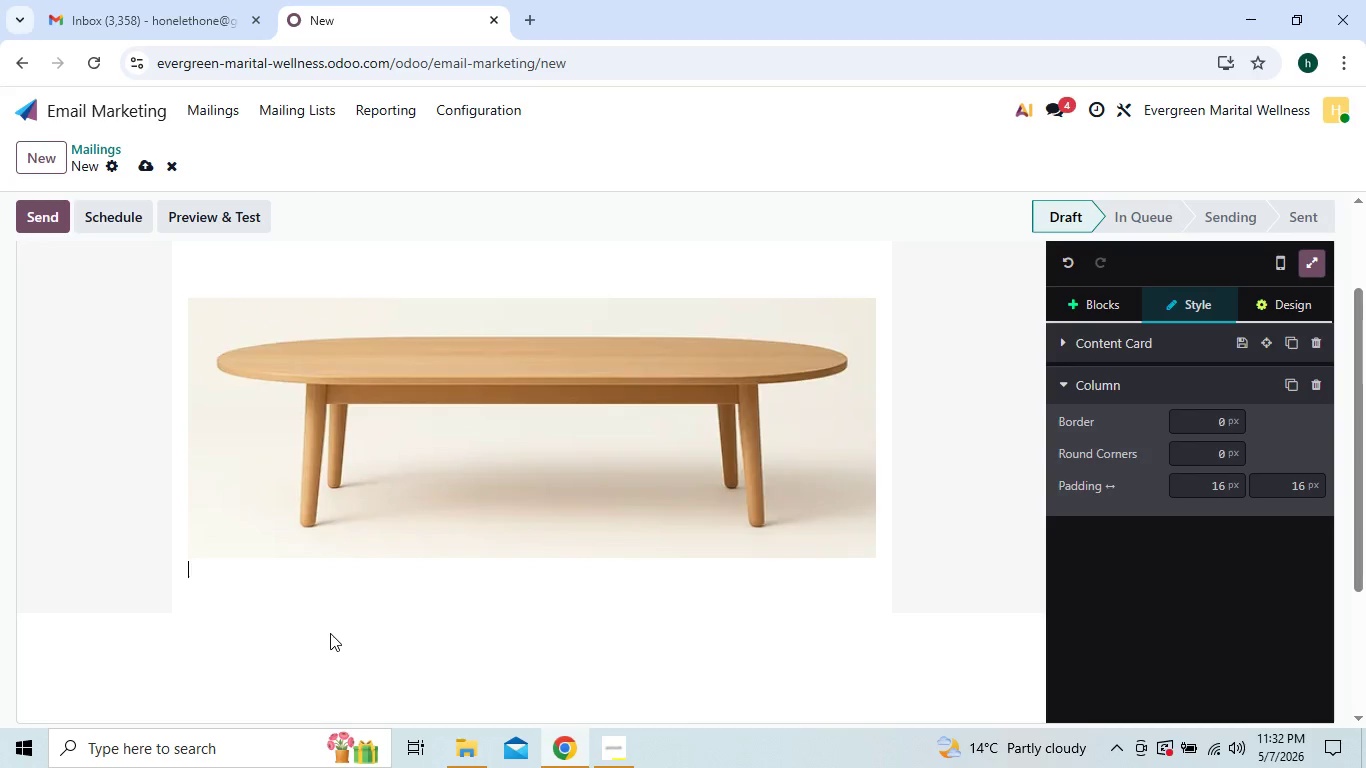 
key(Backspace)
 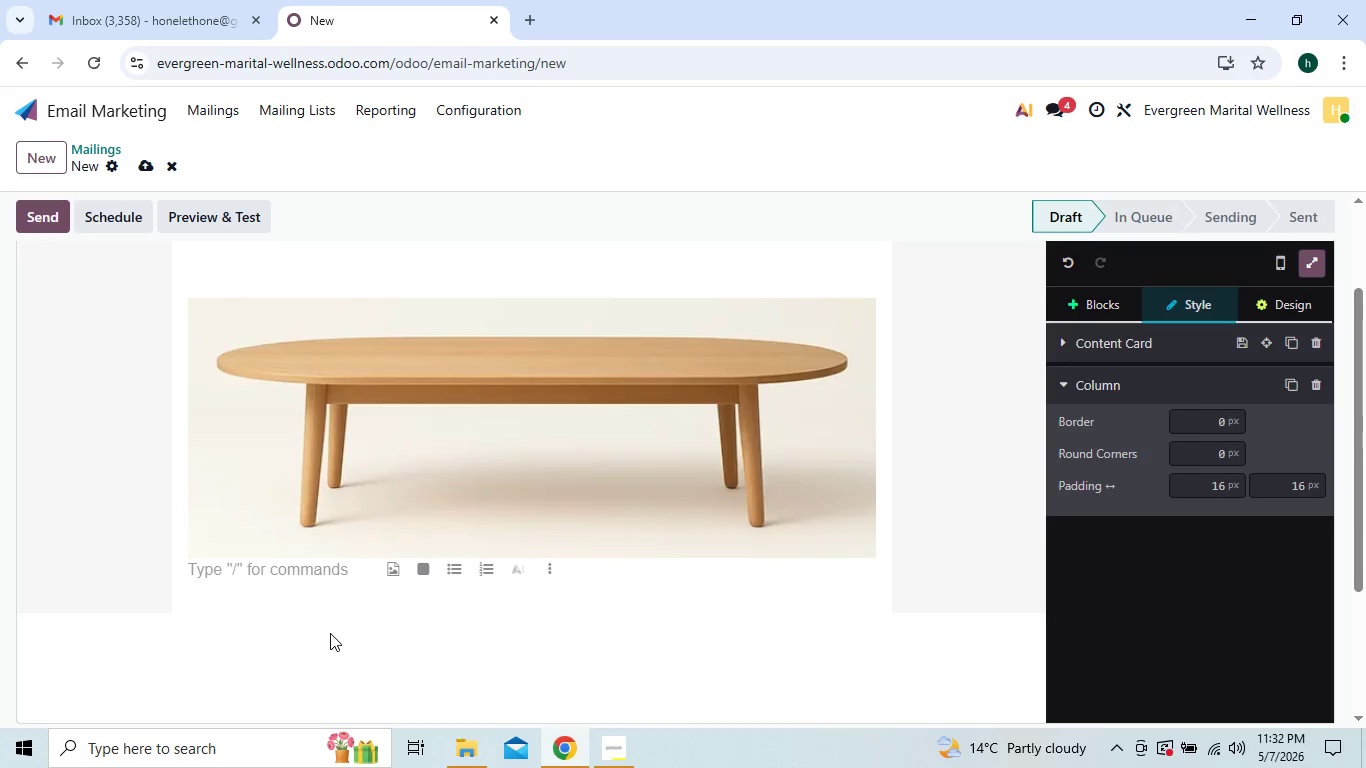 
key(Shift+ShiftRight)
 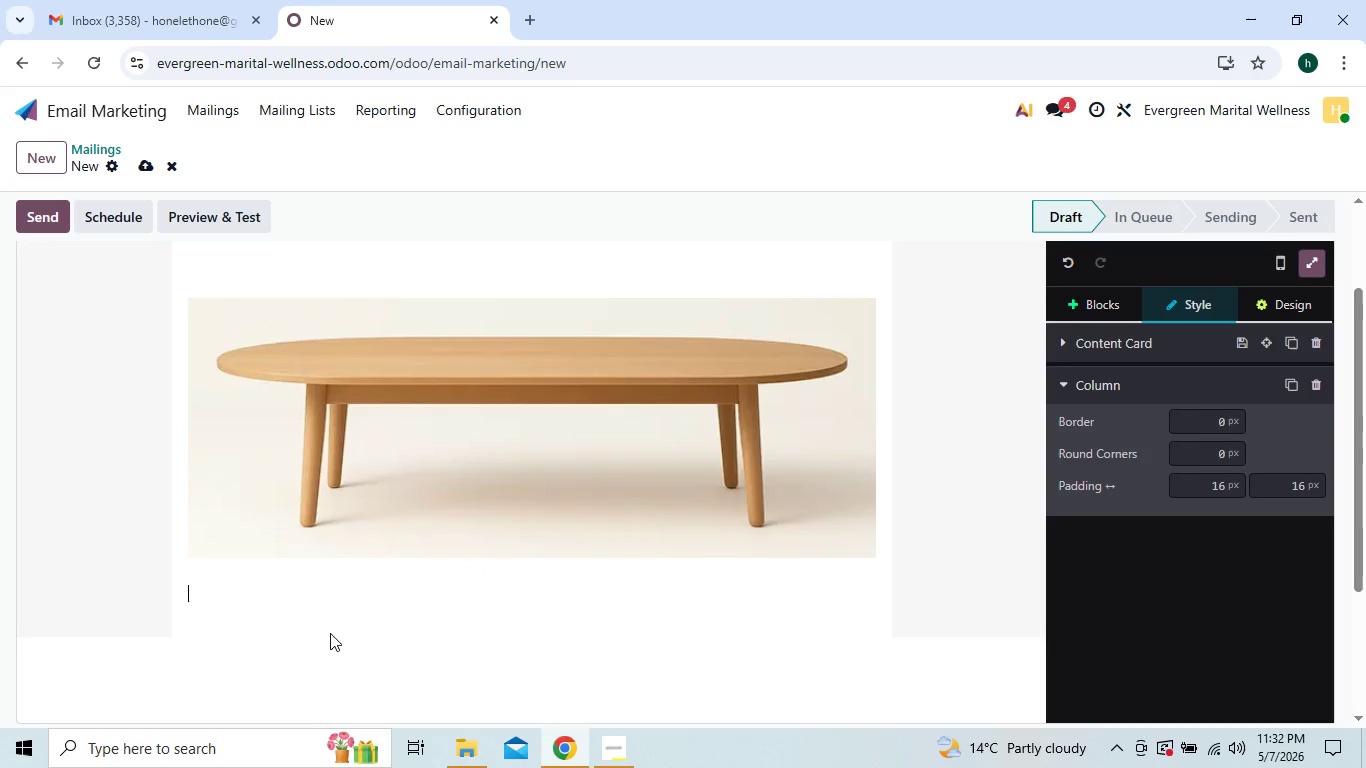 
key(Shift+Enter)
 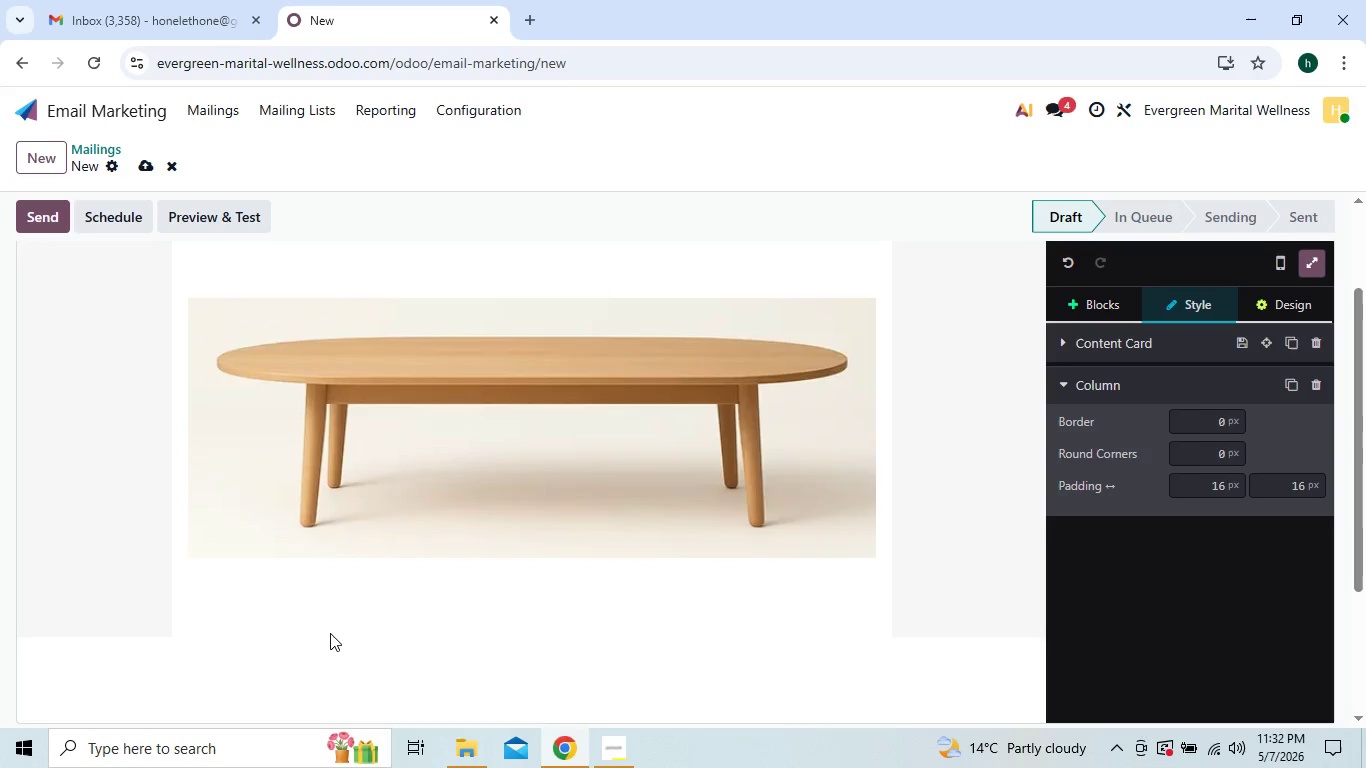 
type(DA)
key(Backspace)
key(Backspace)
type(ear {{object.name}},)
 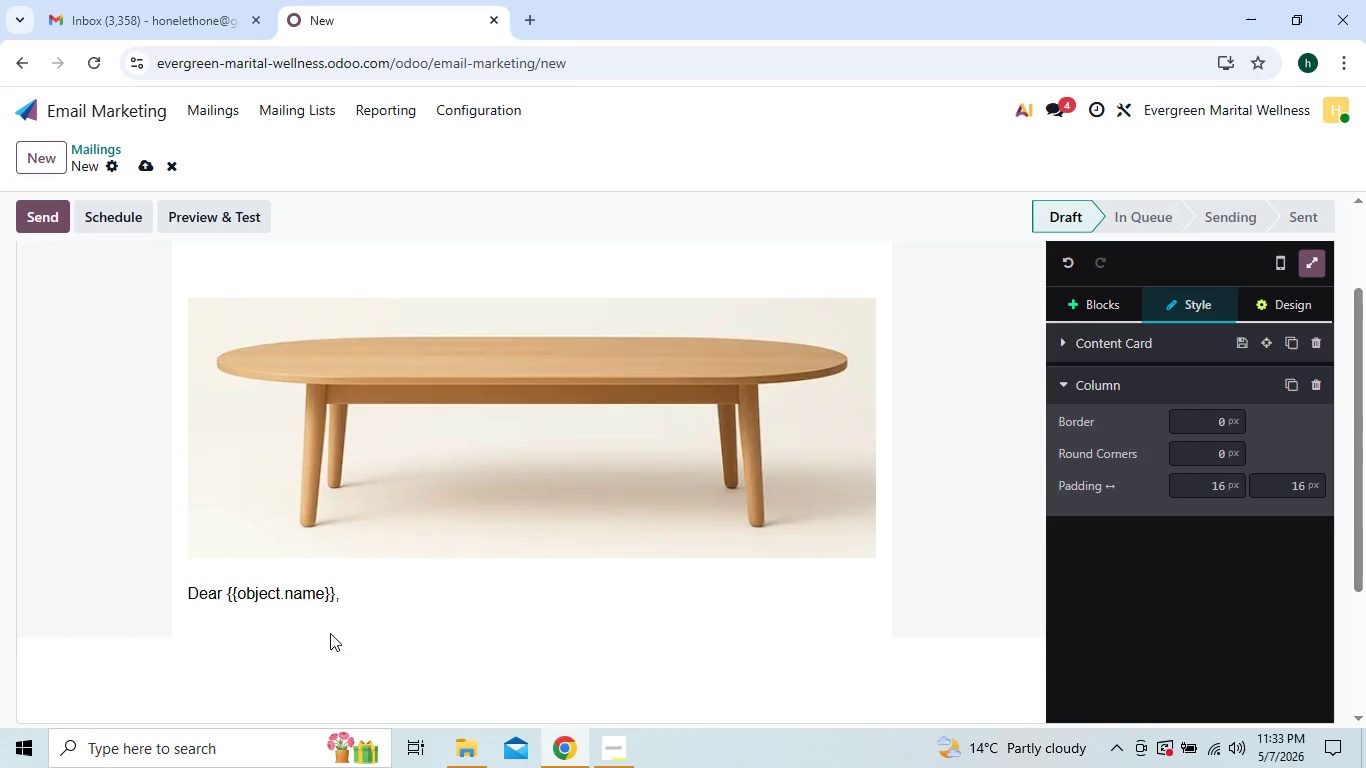 
key(Enter)
 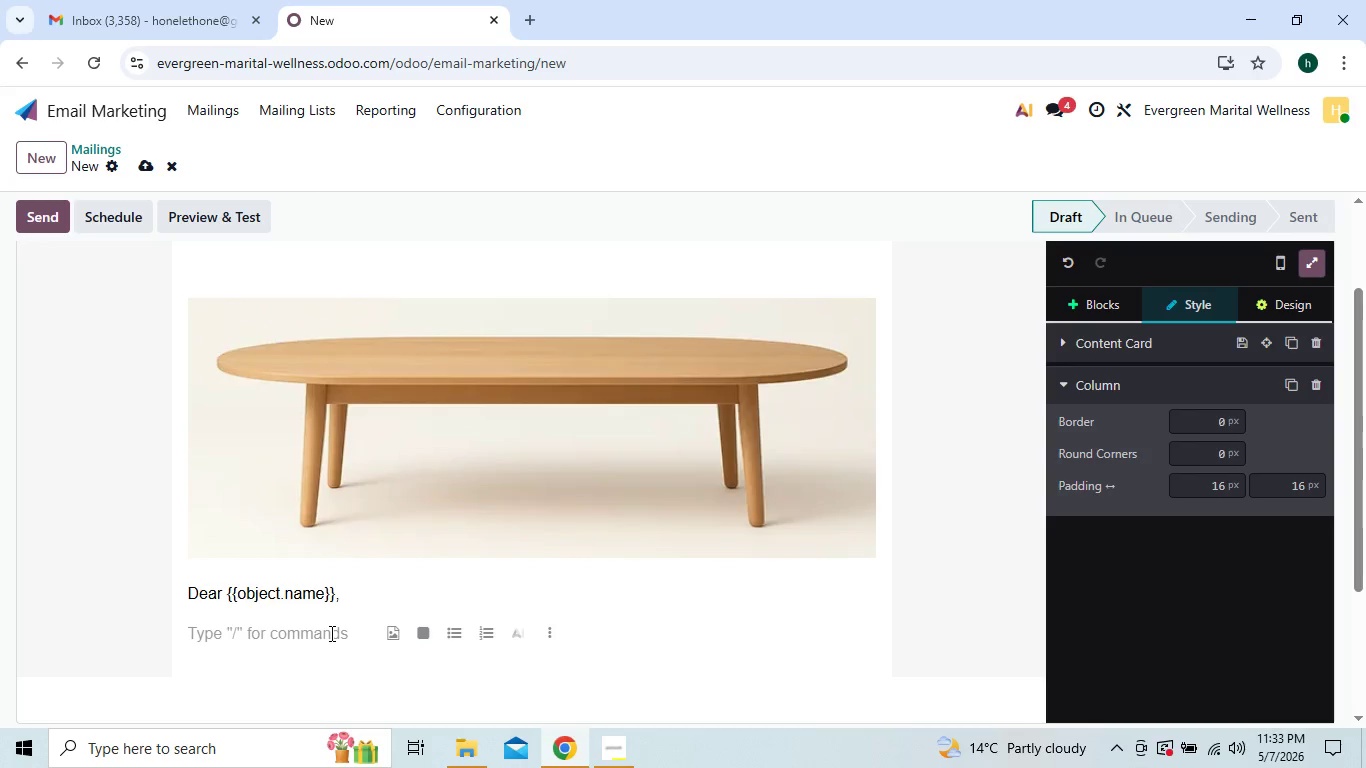 
type(After working with dozens of creative agencies )
key(Backspace)
type(, we )
key(Backspace)
type('ve found that most financial bottlenecks )
 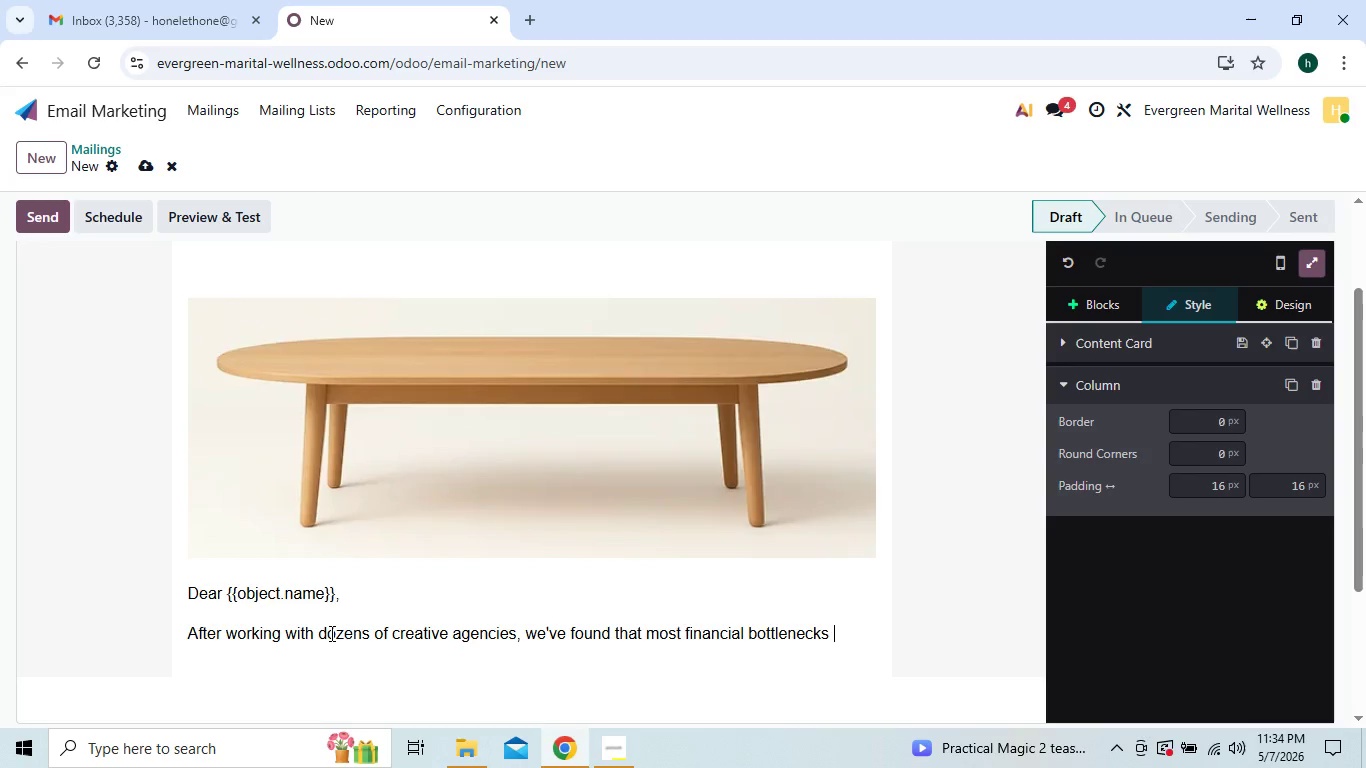 
type(fall into a few comm)
 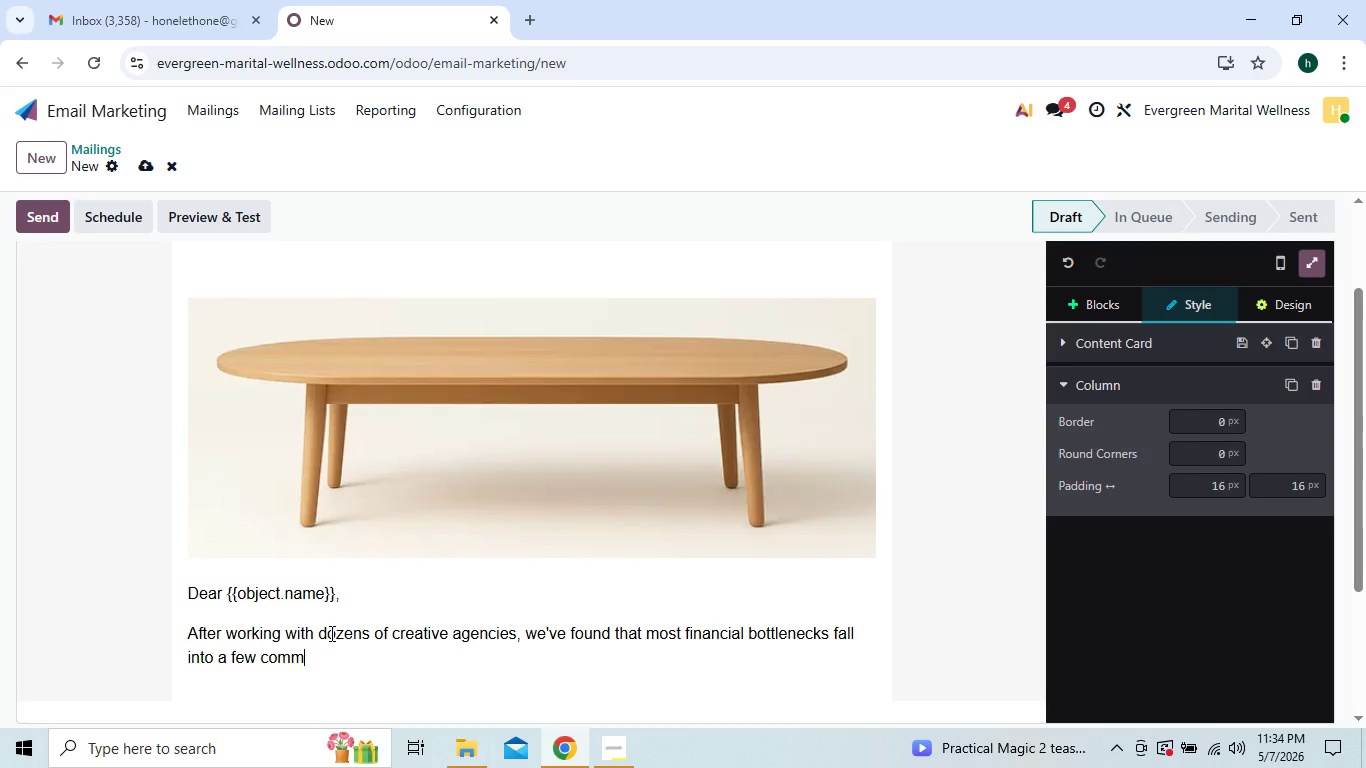 
type(on car)
key(Backspace)
type(ta)
key(Backspace)
type(egories)
 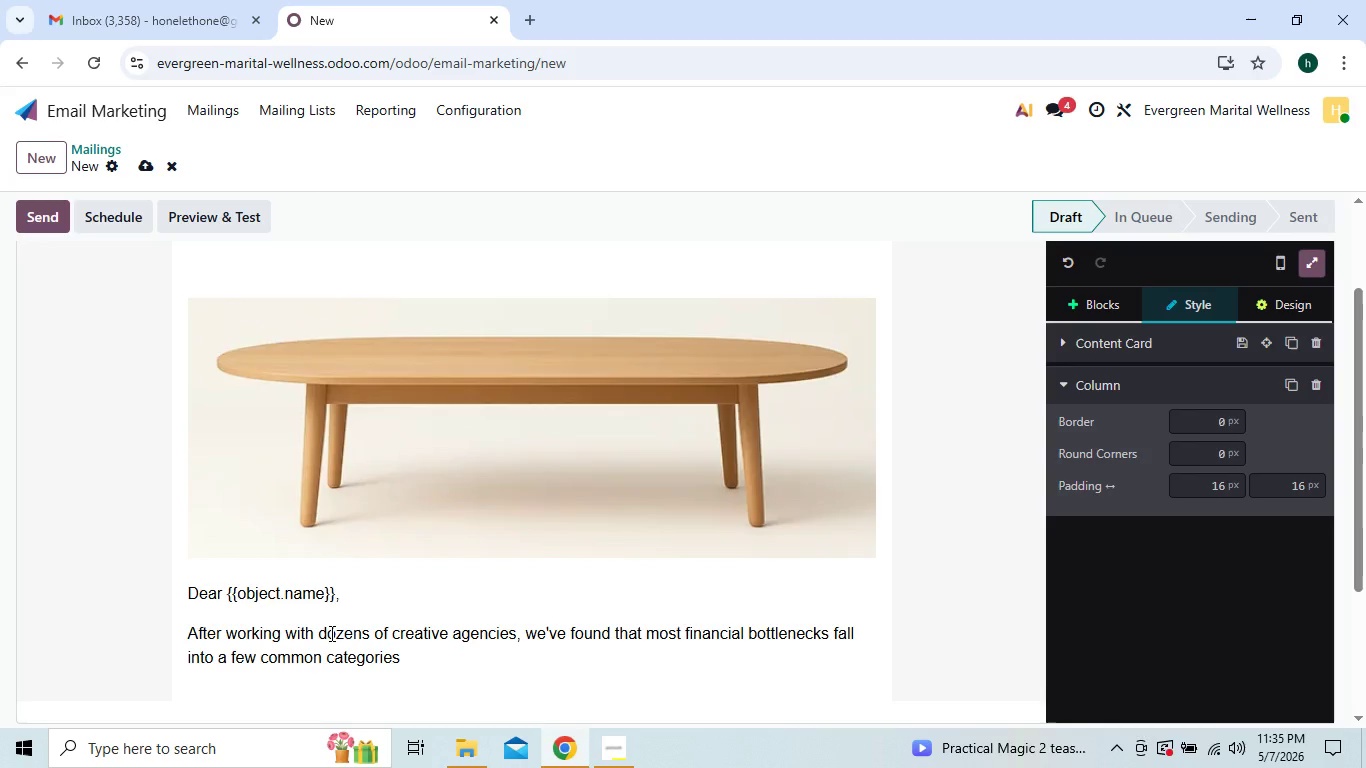 
wait(5.33)
 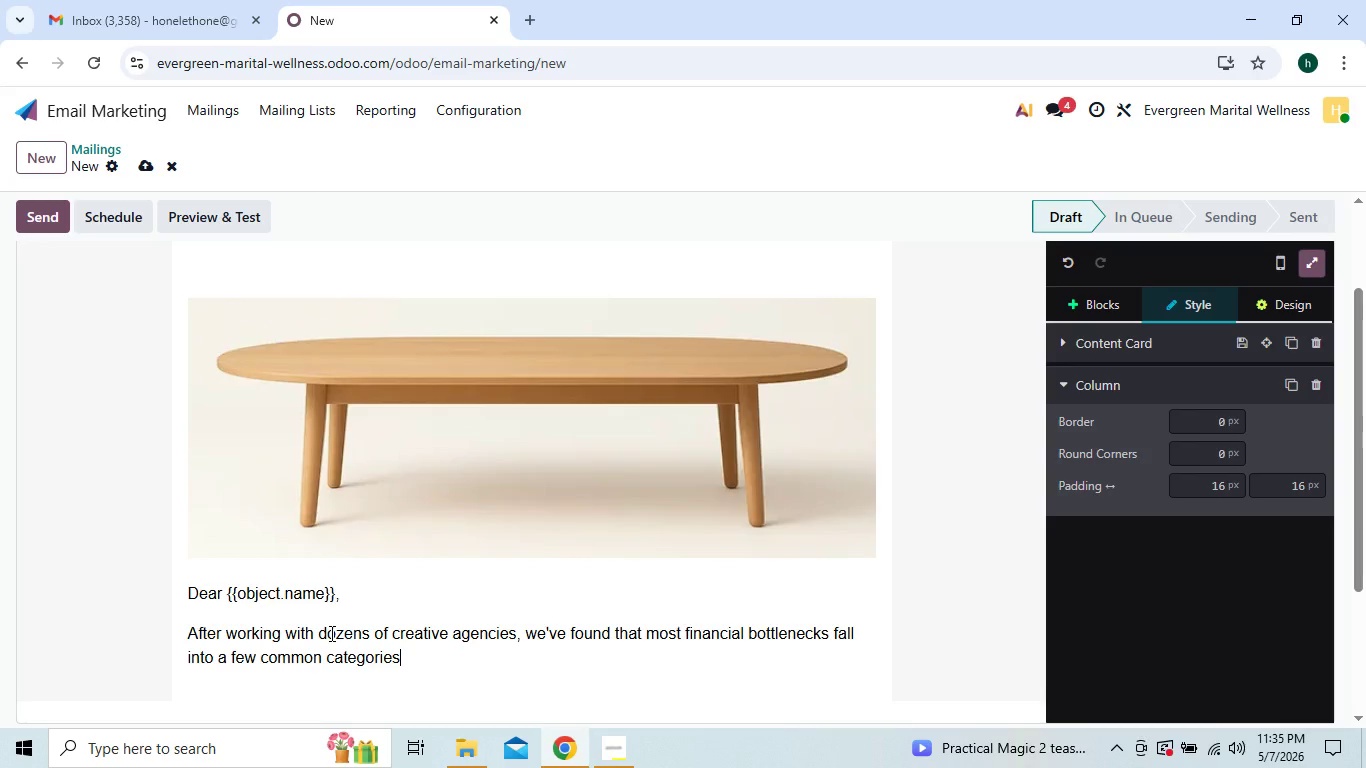 
key(Shift+Semicolon)
 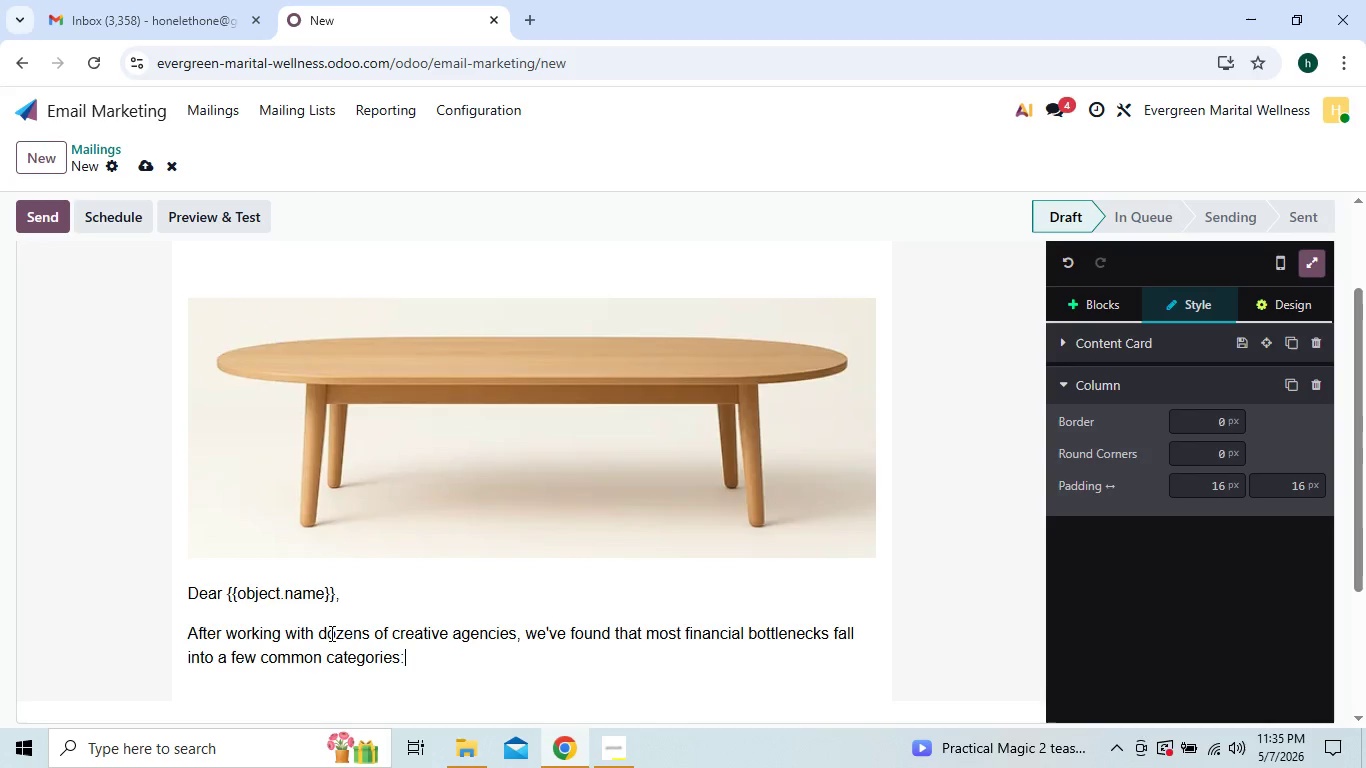 
key(Enter)
 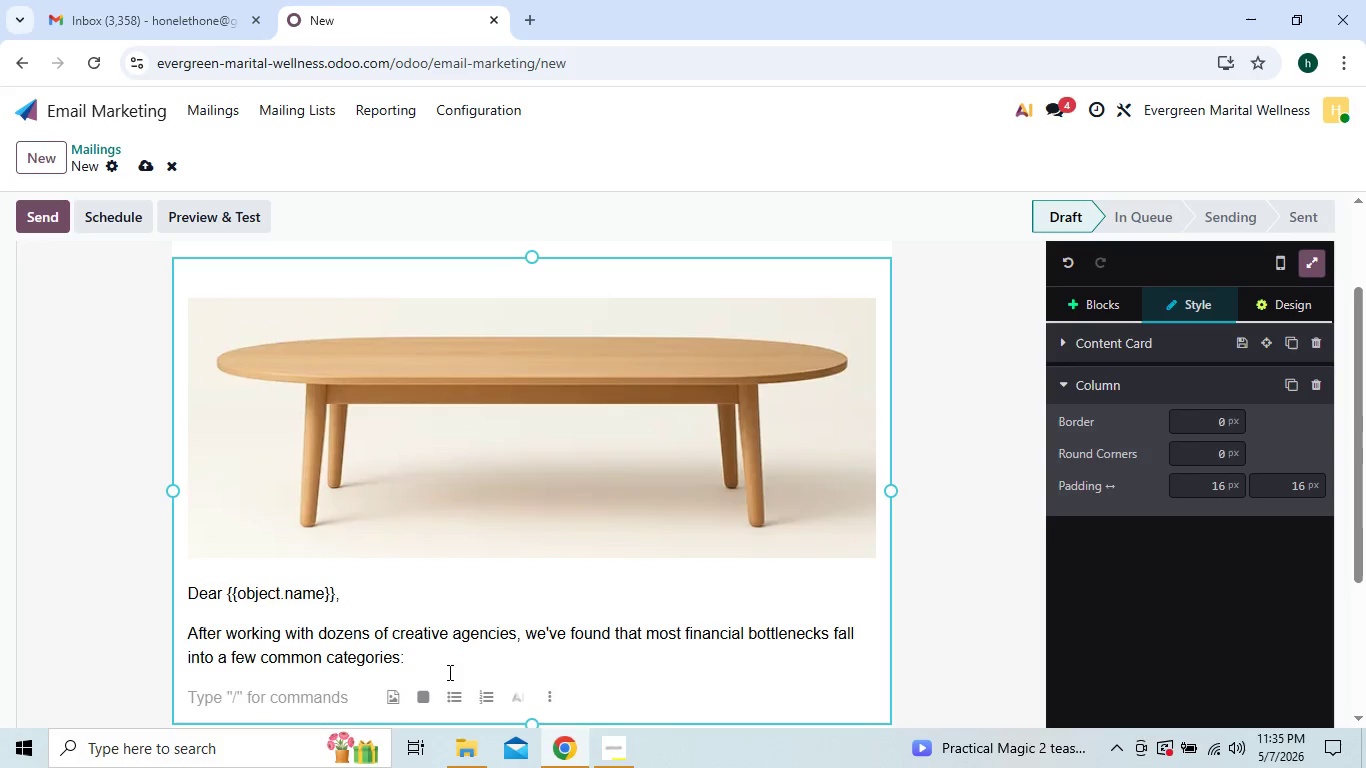 
left_click([447, 708])
 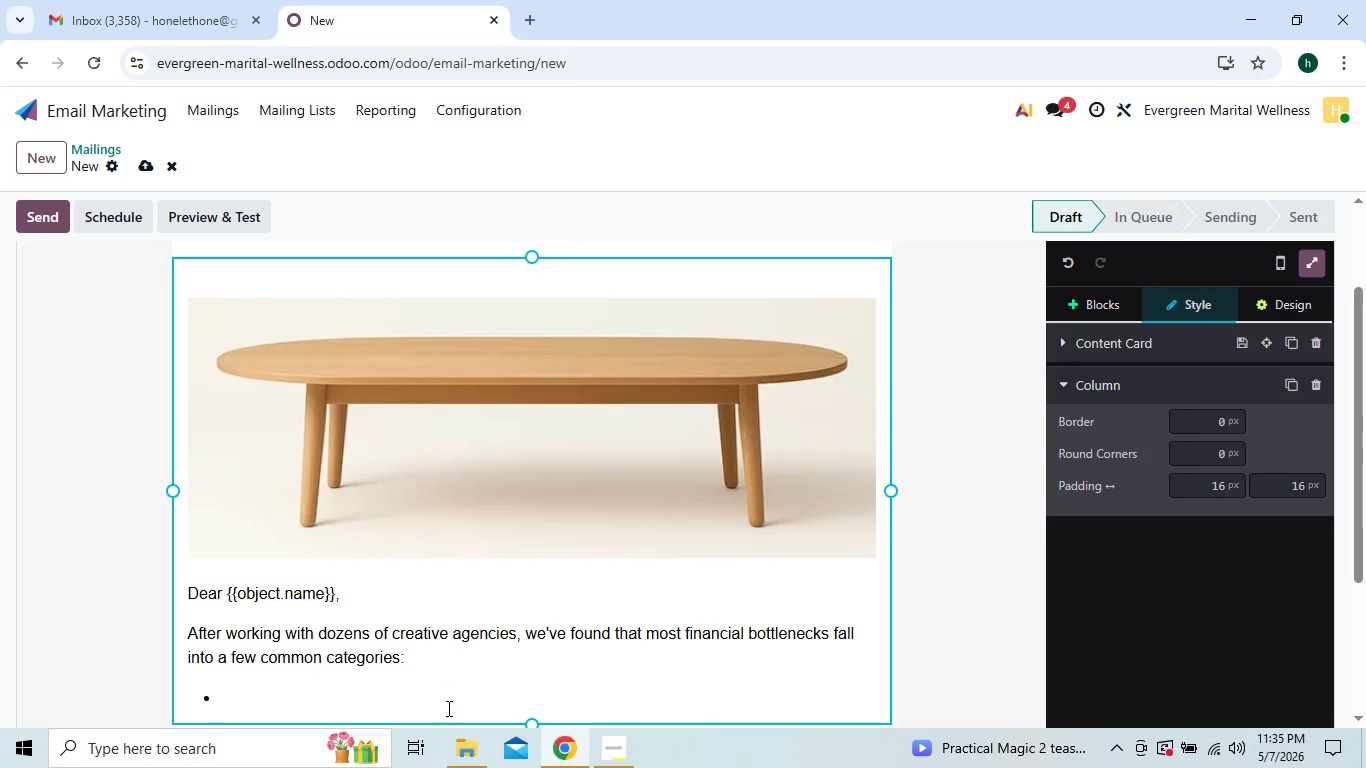 
type(Inconsistent cash flow )
 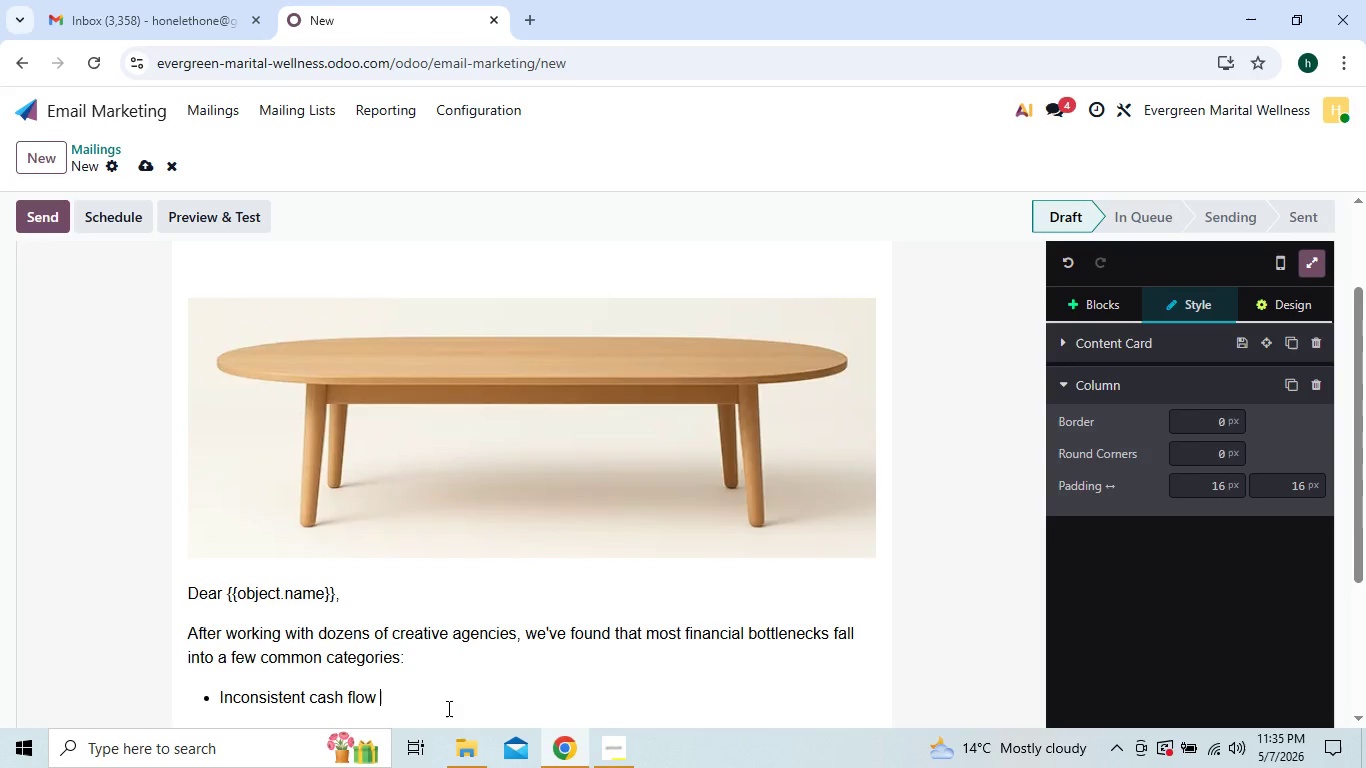 
key(Enter)
 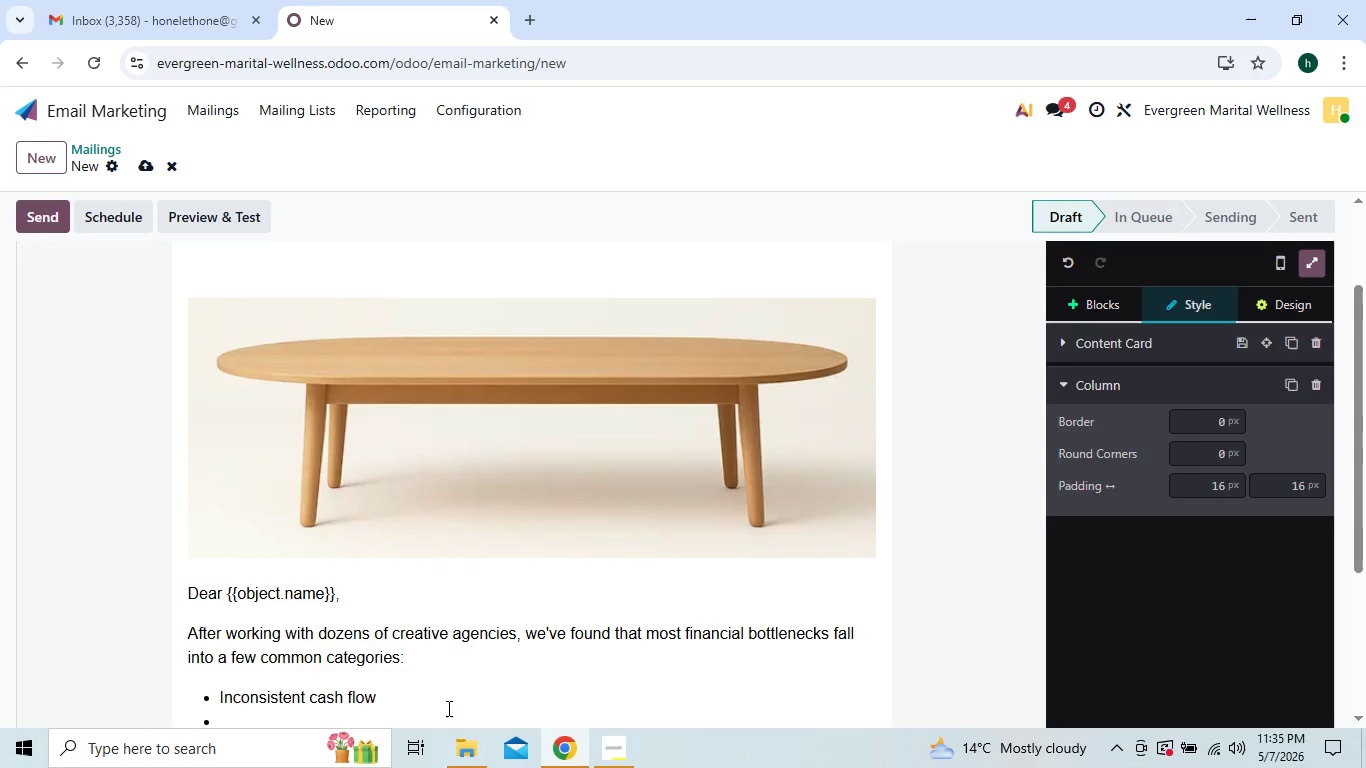 
type(Low-margin retainers)
 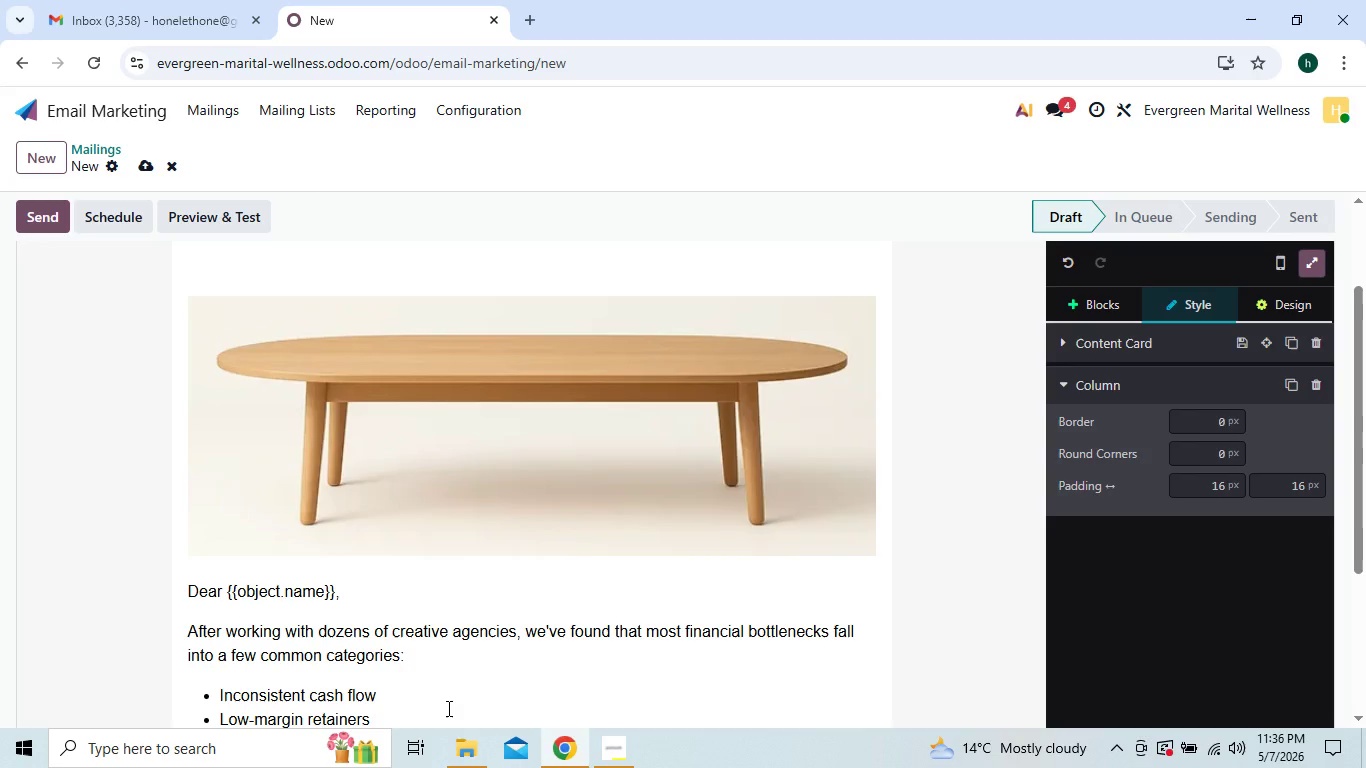 
key(Enter)
 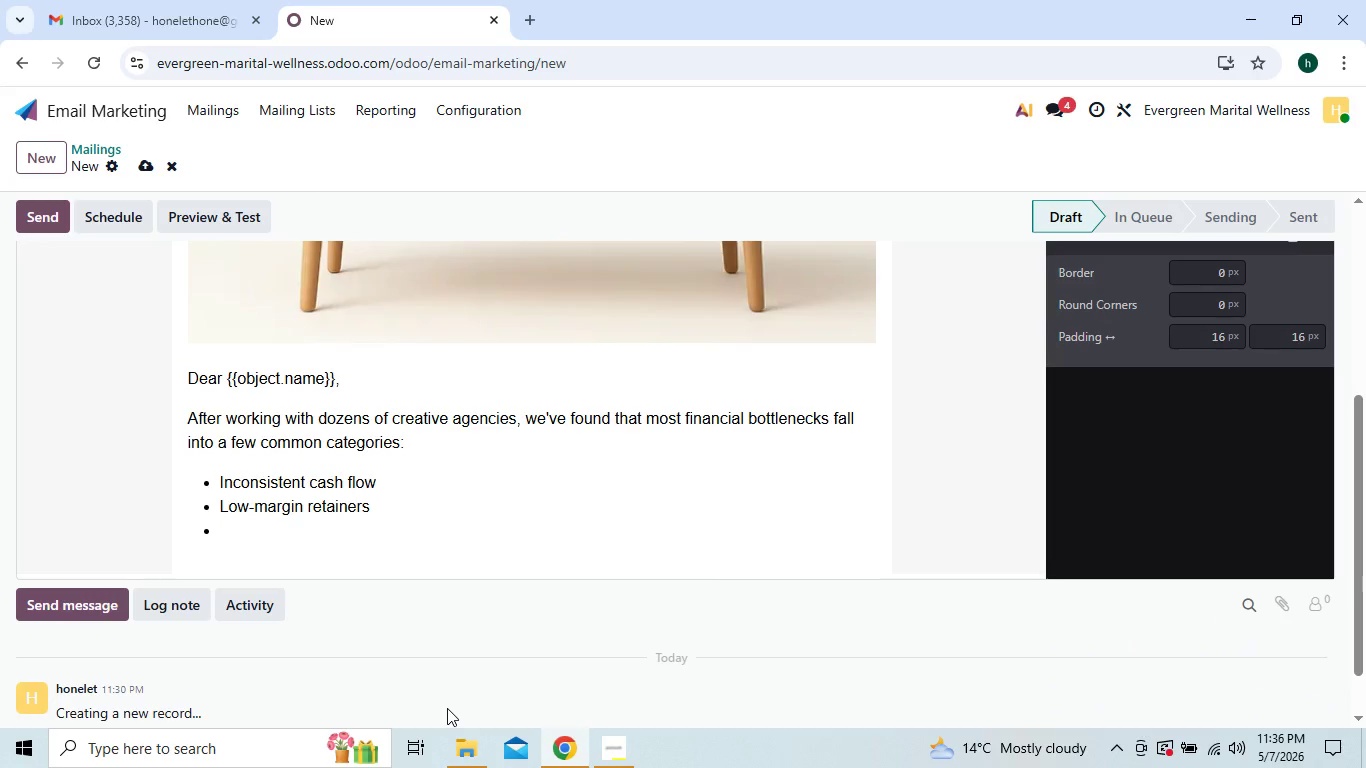 
type(un)
 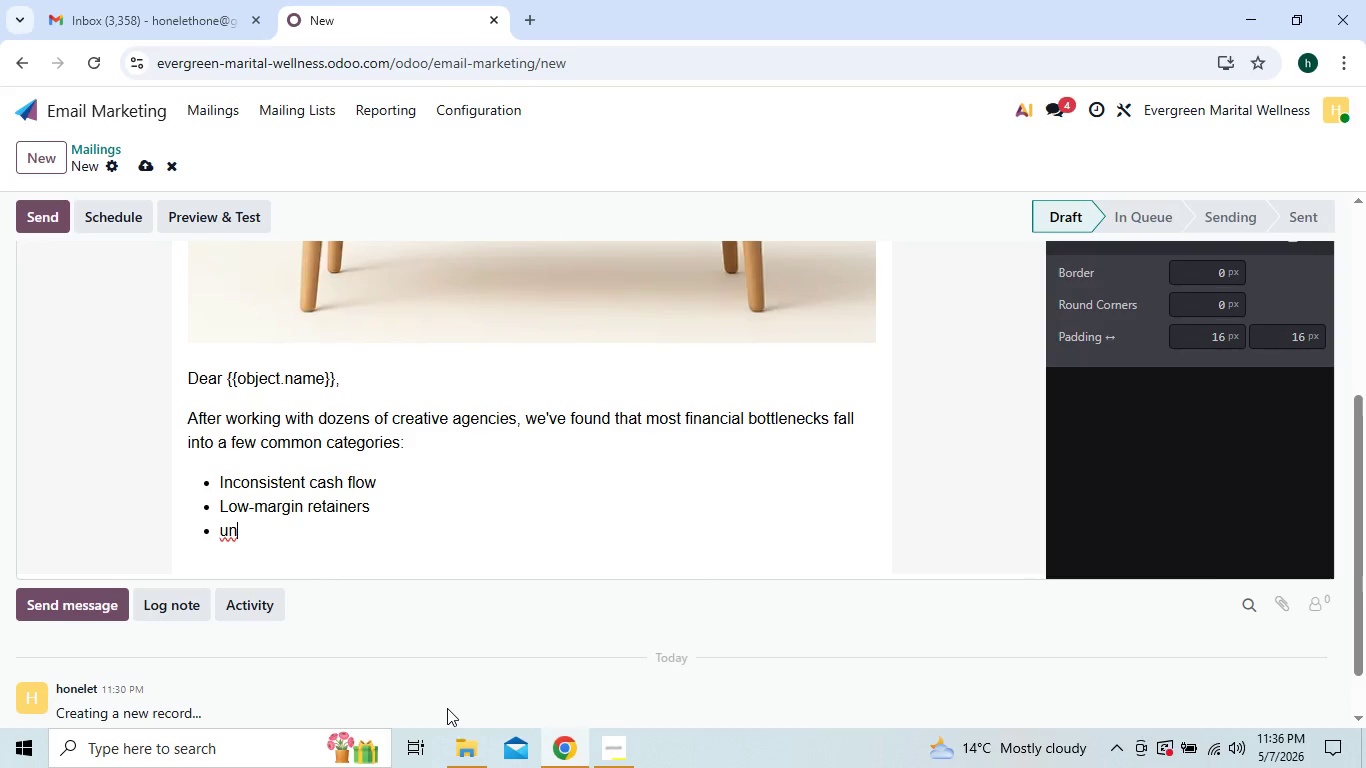 
key(Backspace)
key(Backspace)
type(Untracked)
 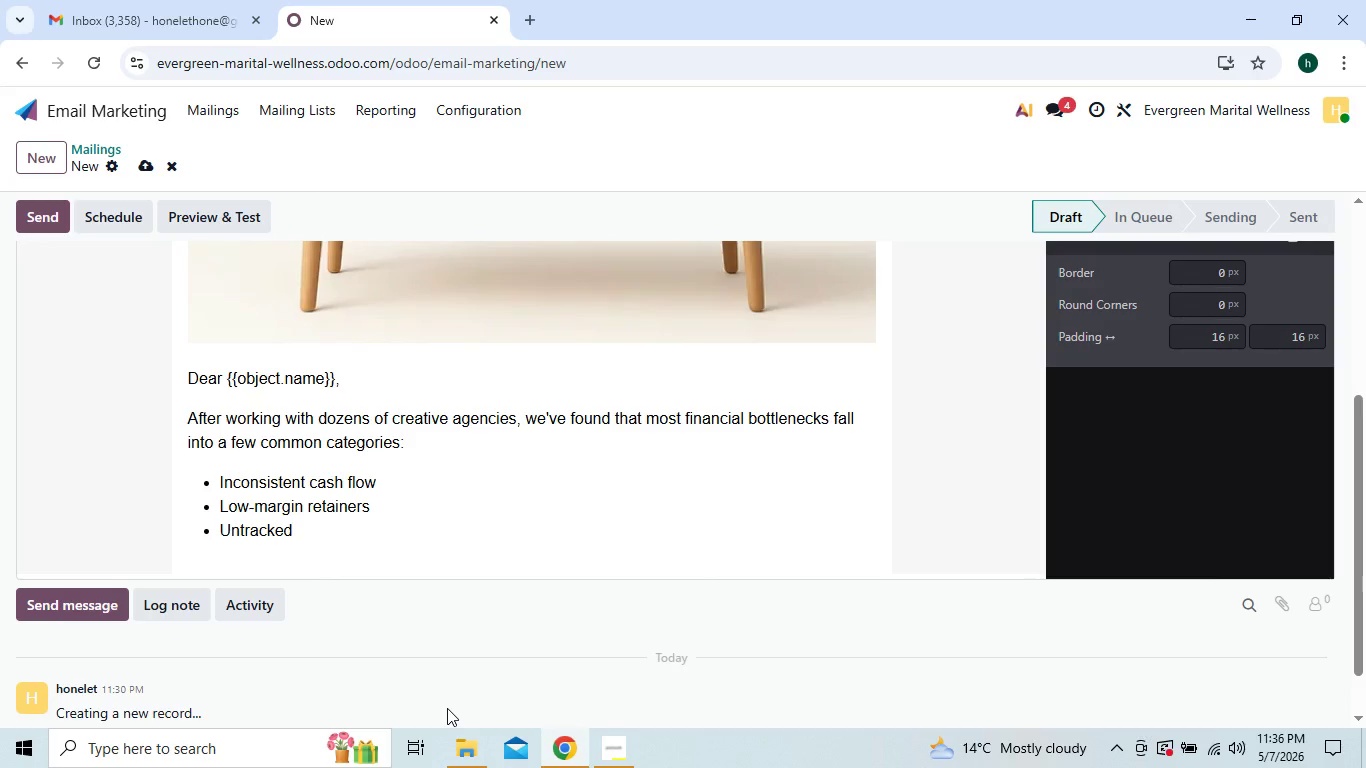 
wait(6.28)
 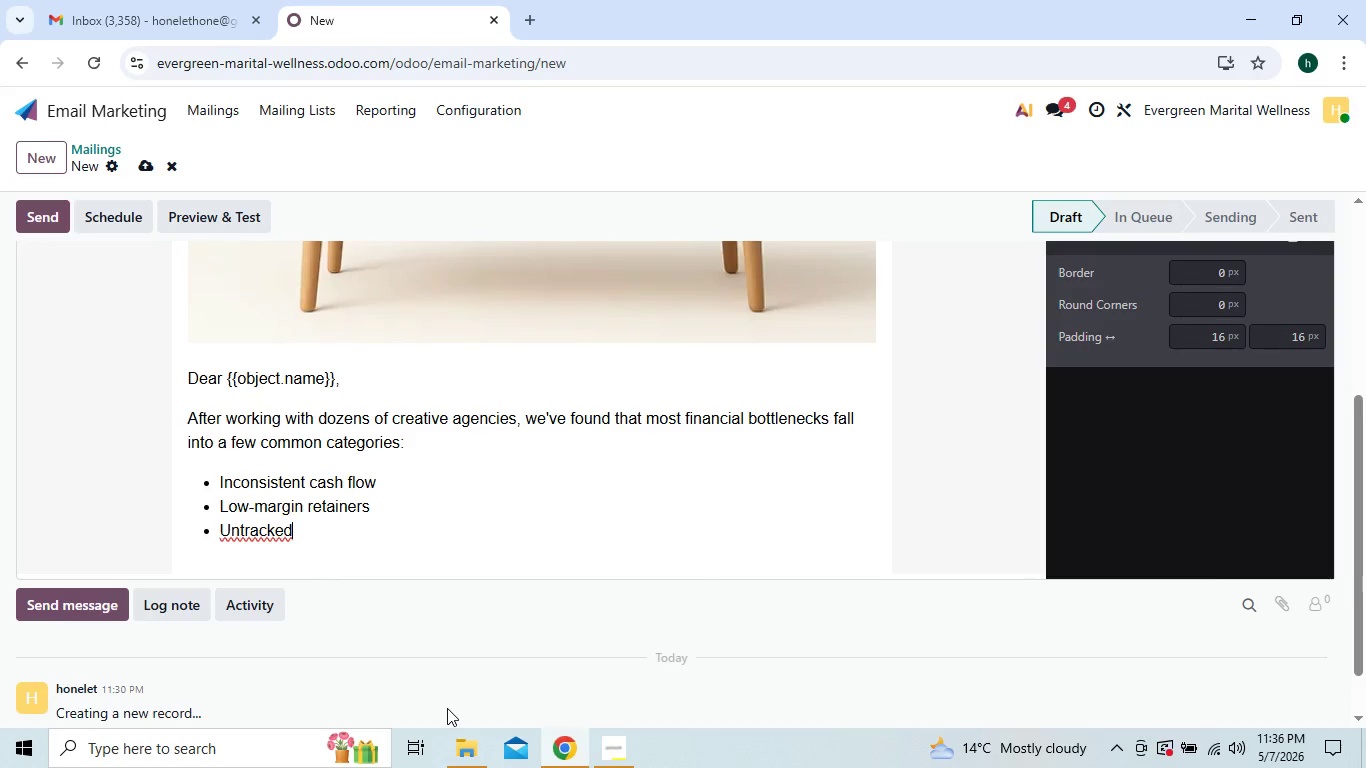 
key(Space)
 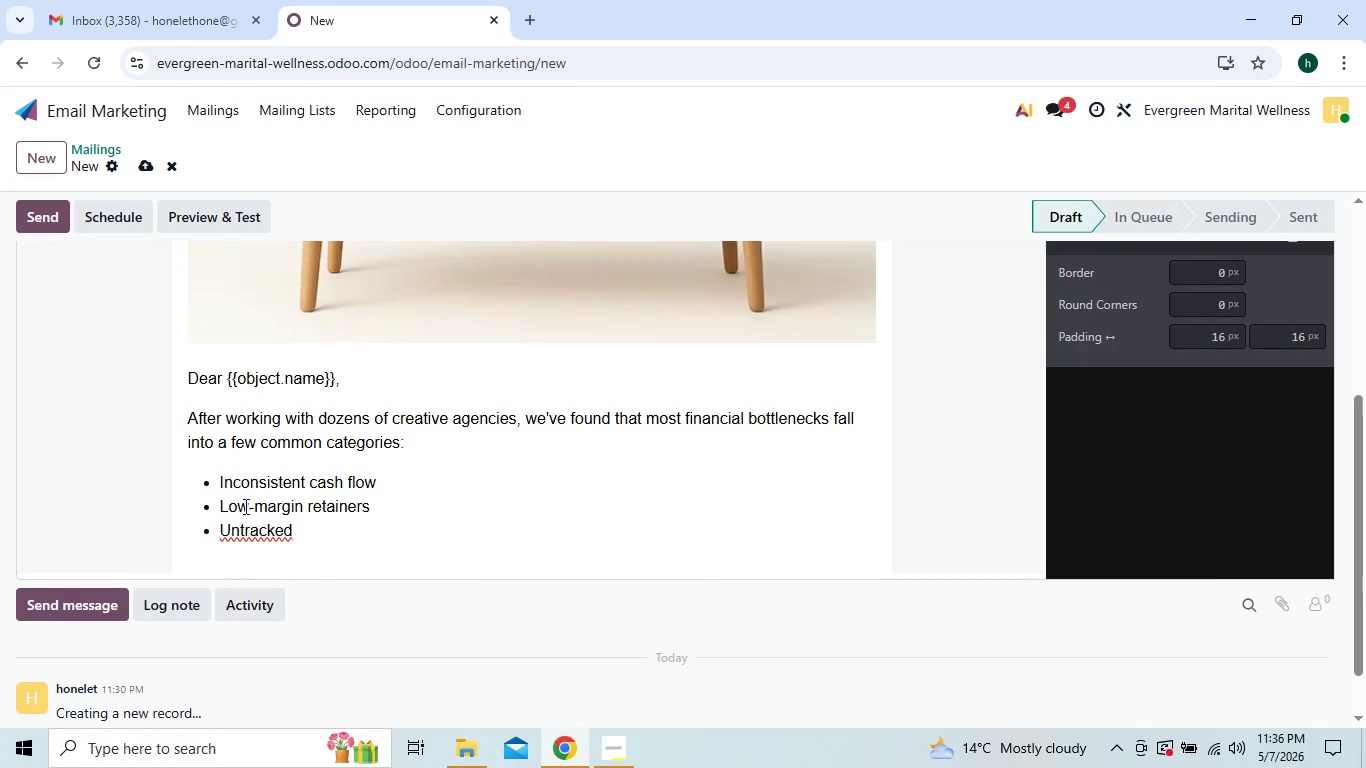 
left_click([243, 536])
 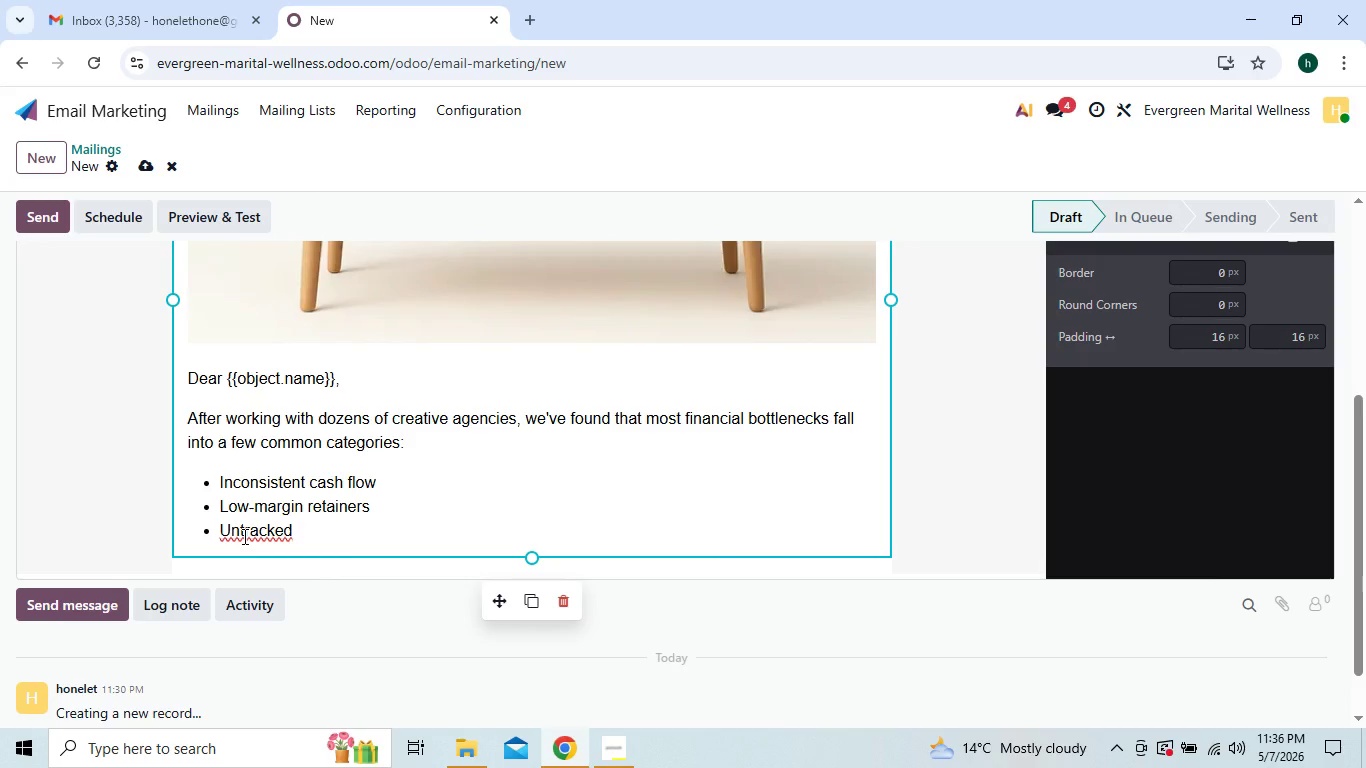 
right_click([243, 536])
 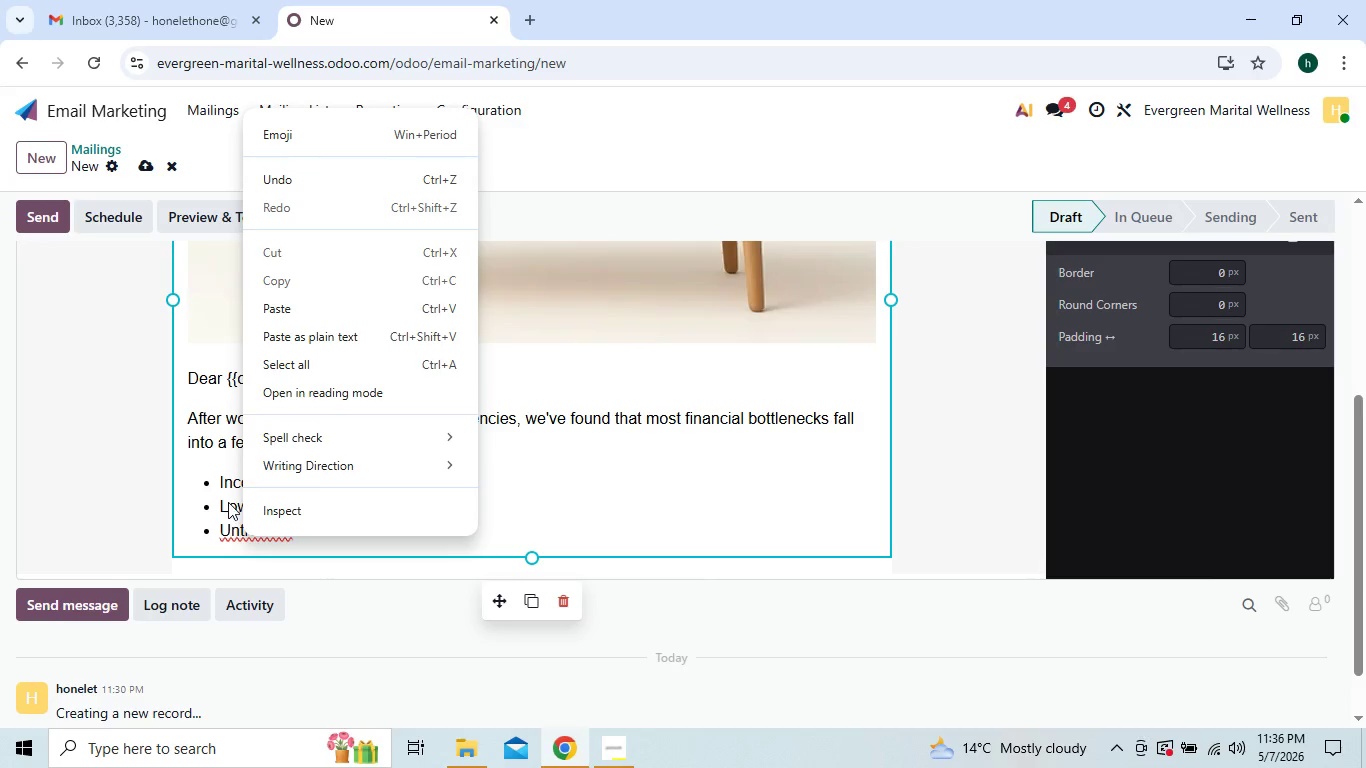 
left_click([228, 520])
 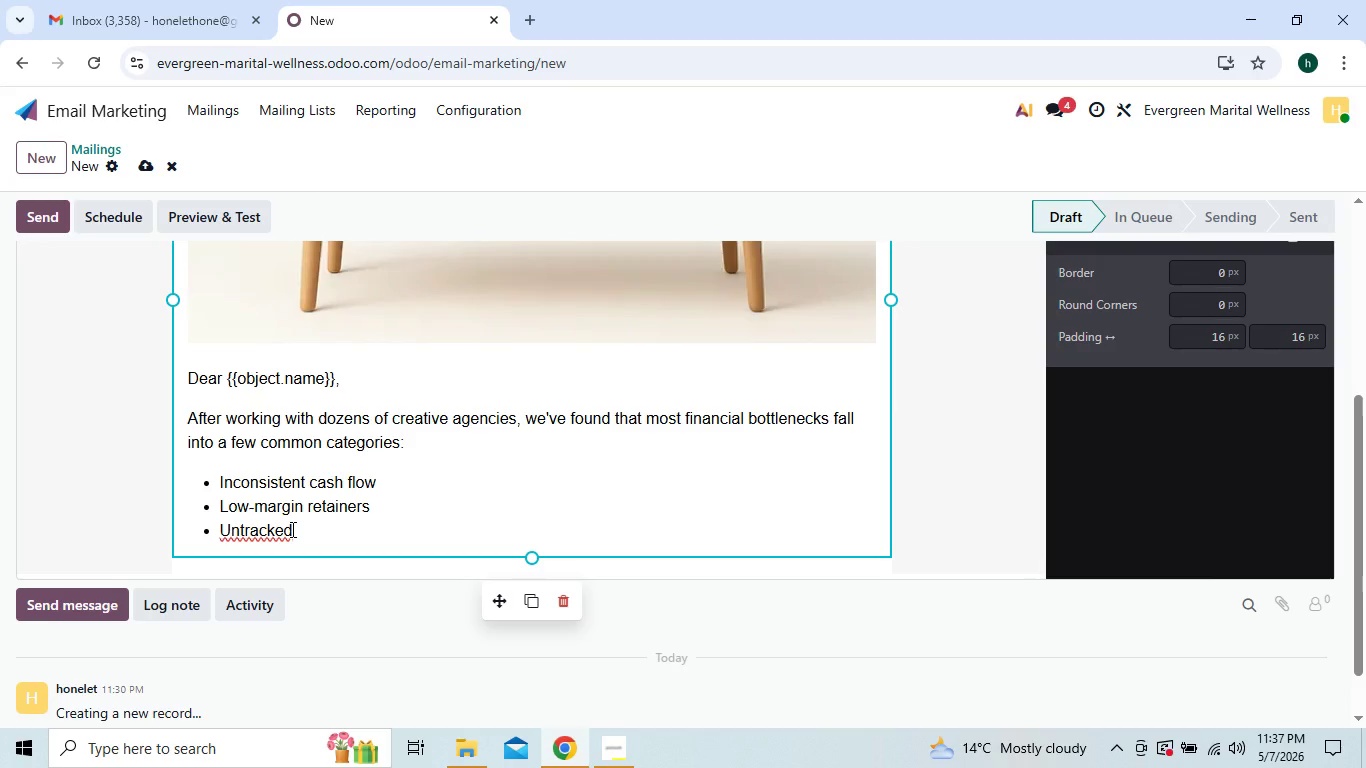 
wait(14.19)
 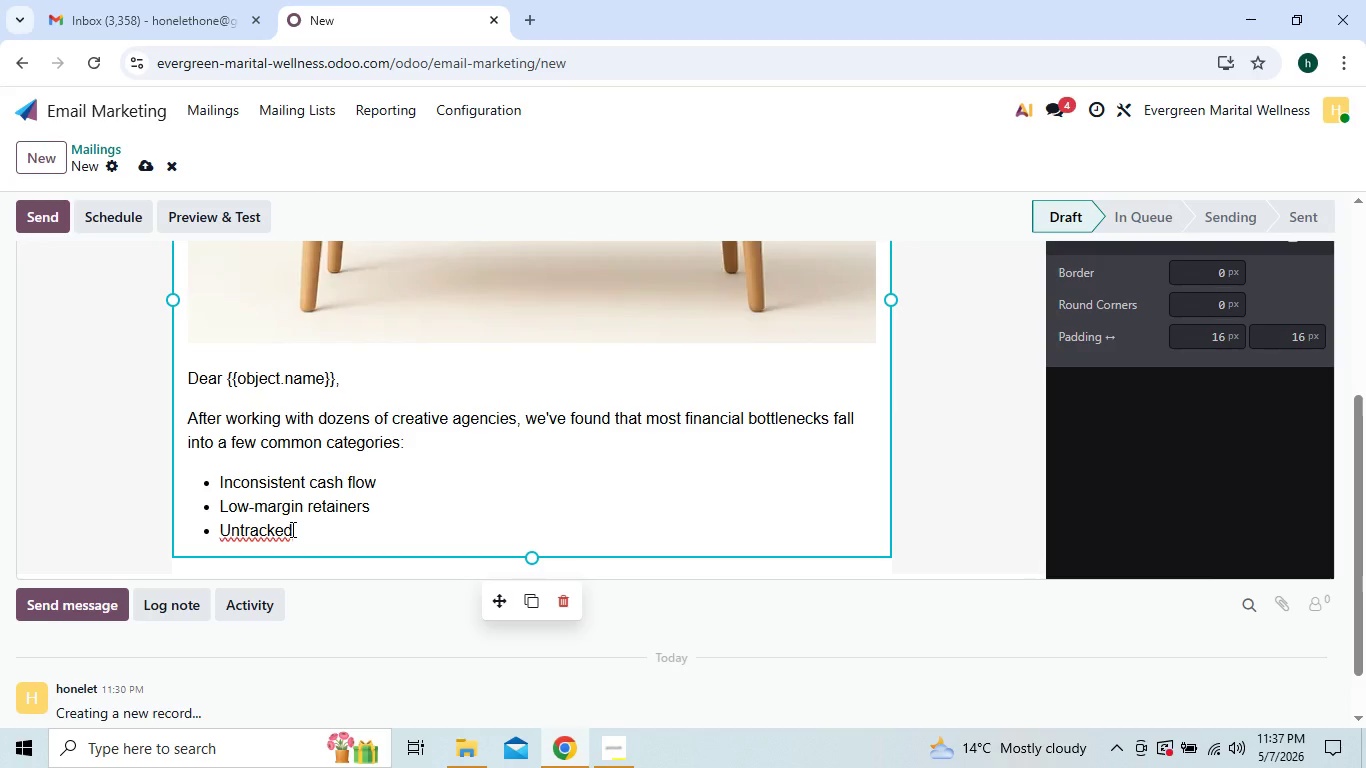 
right_click([268, 530])
 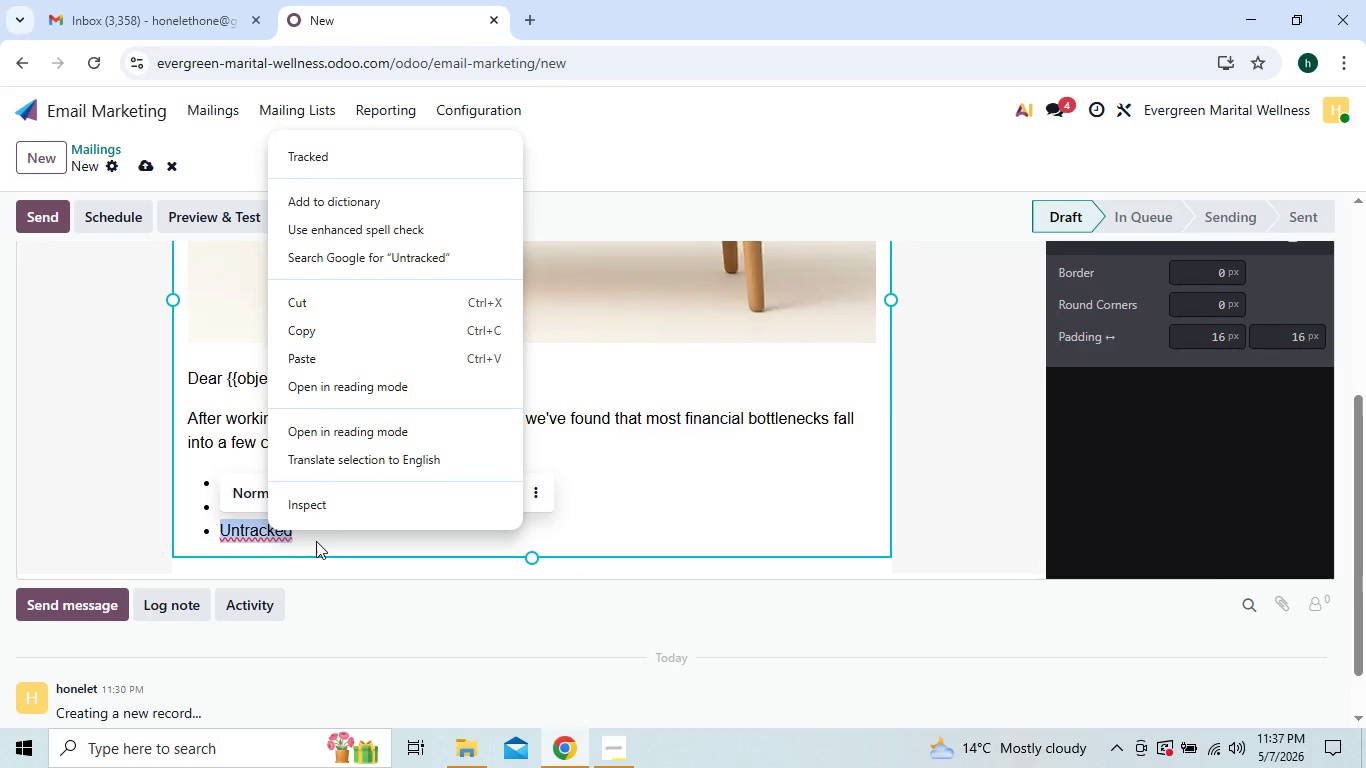 
left_click([335, 533])
 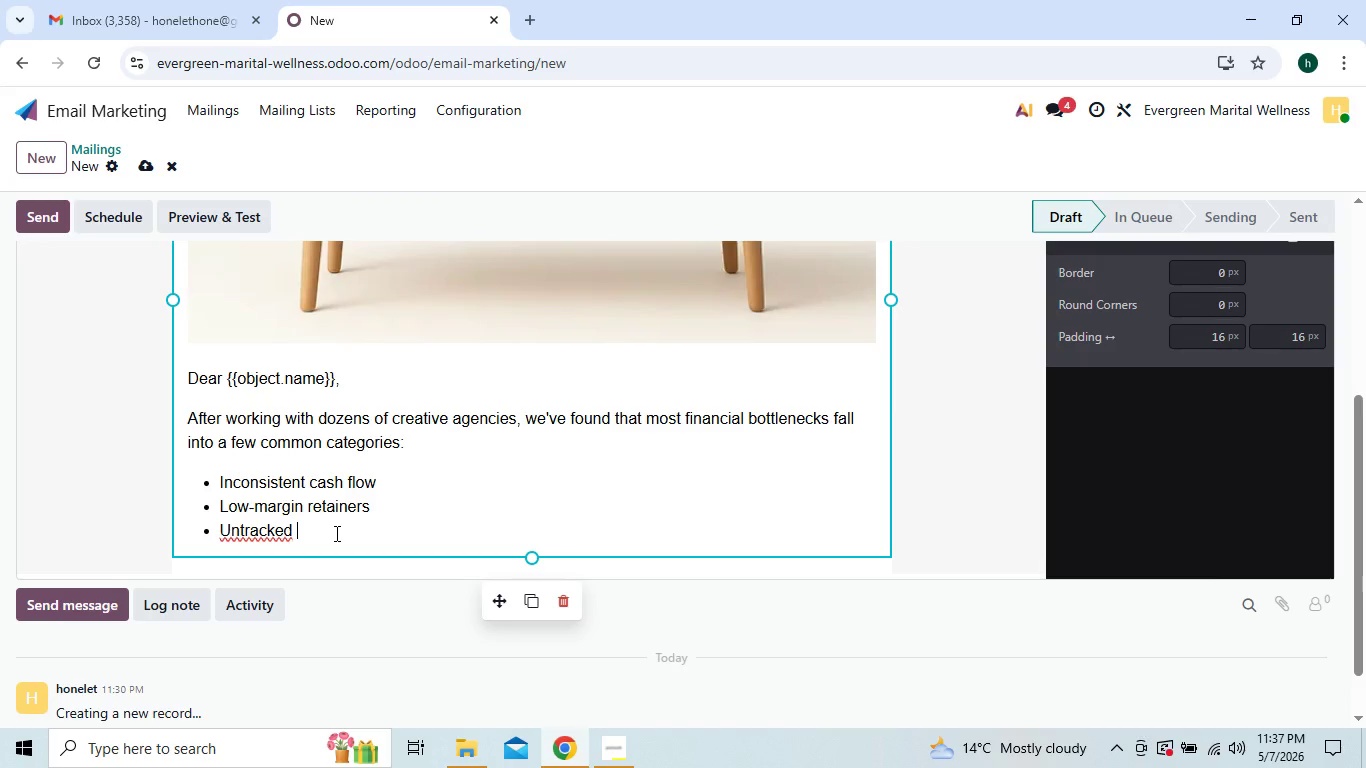 
type(overhead gro)
 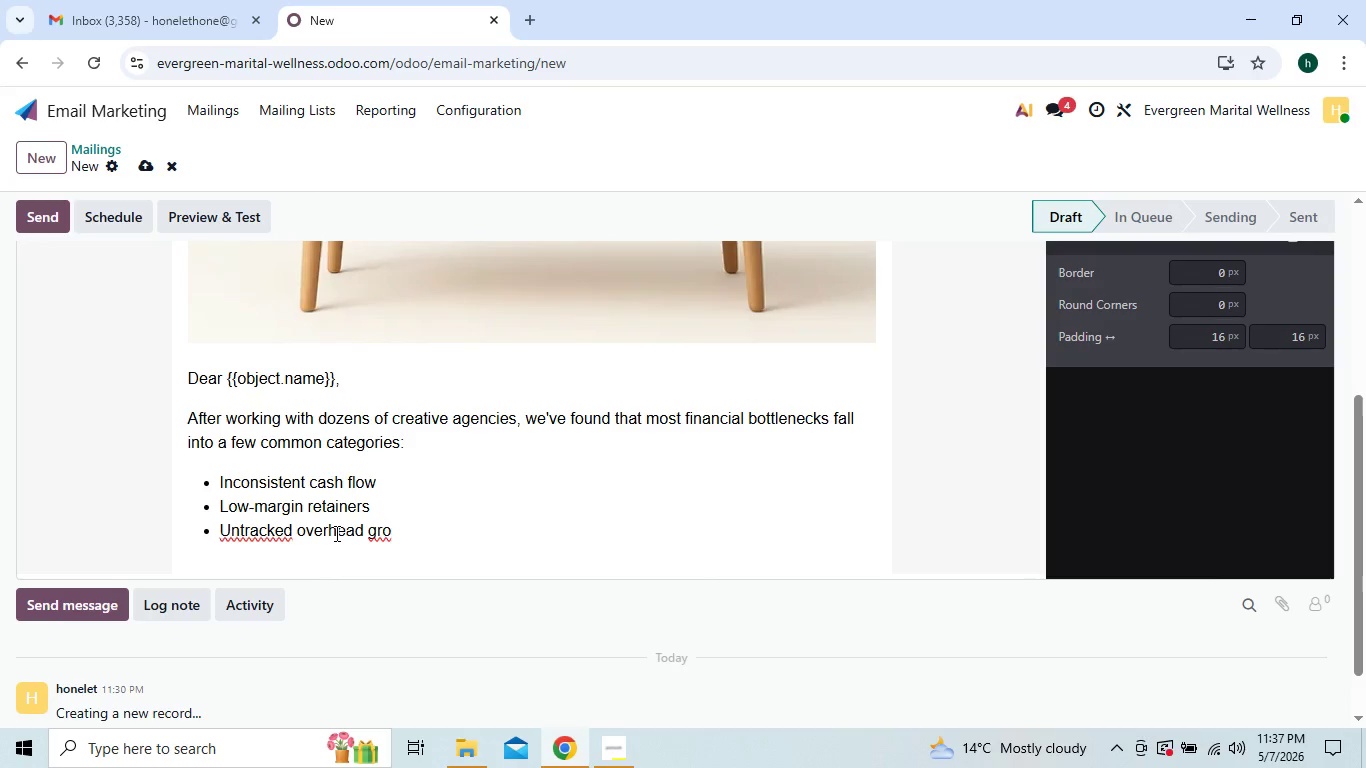 
type(wth)
 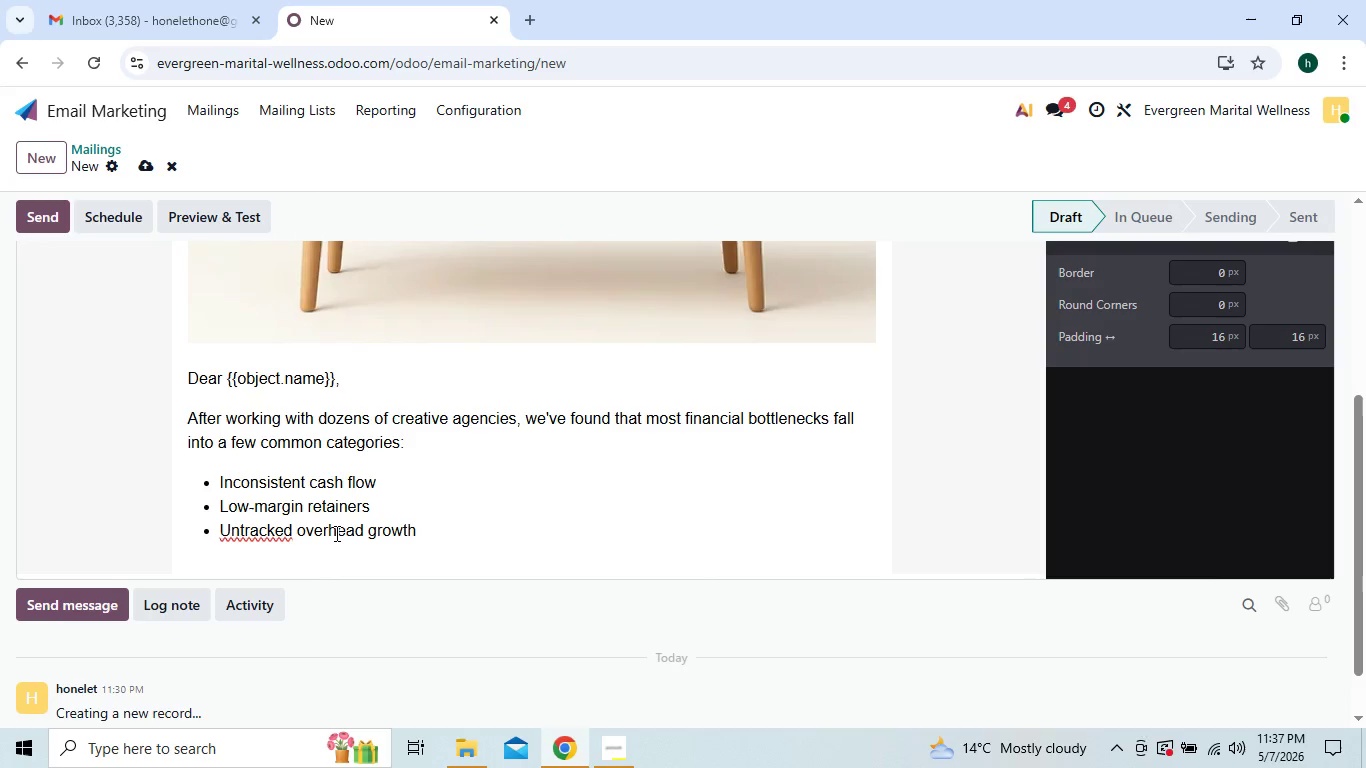 
key(Enter)
 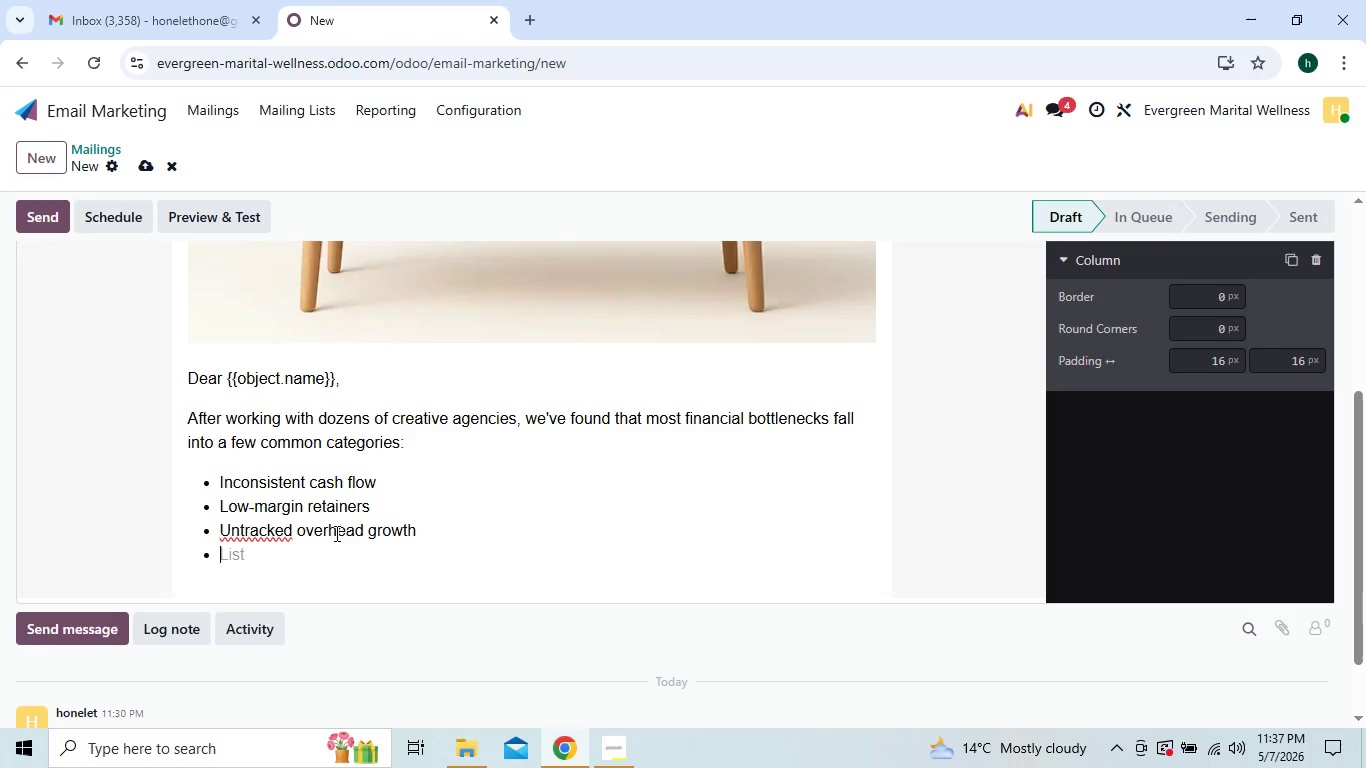 
type(weak forcasting)
 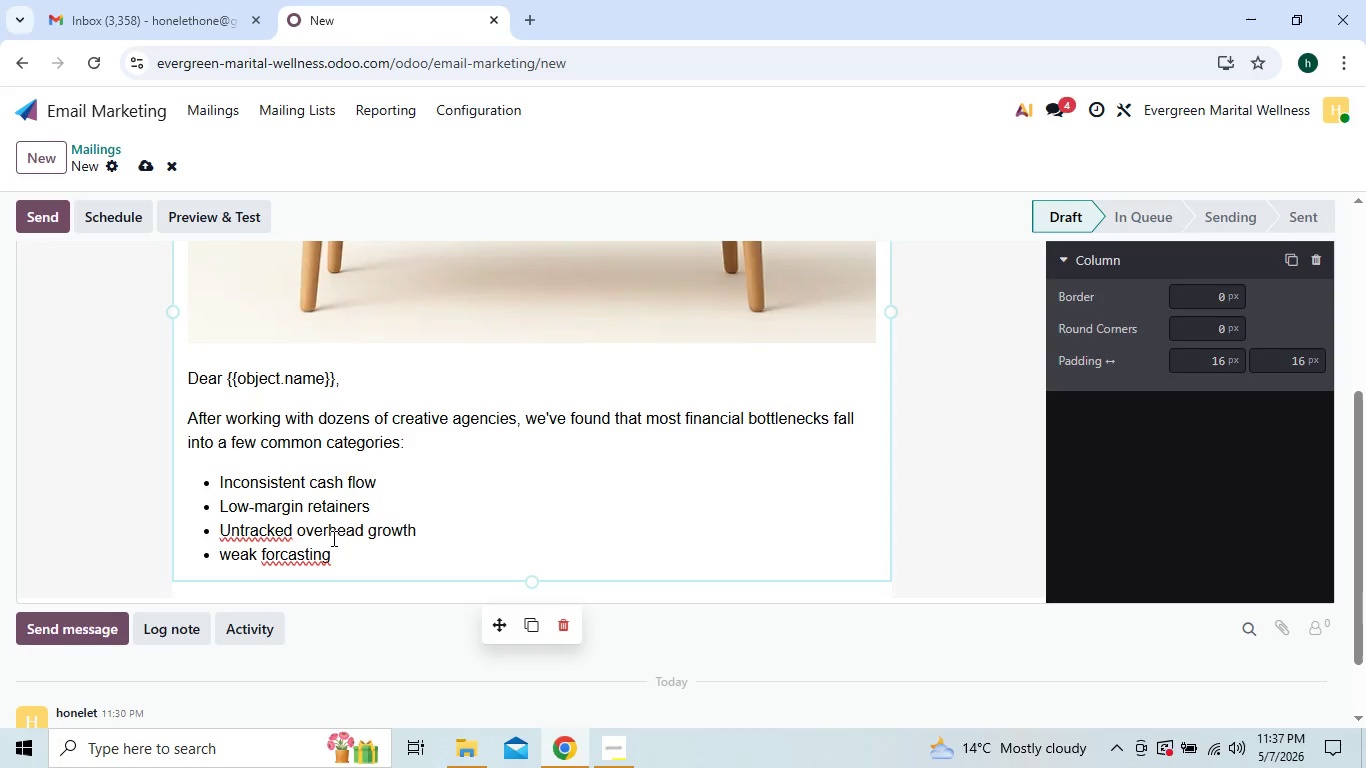 
wait(9.09)
 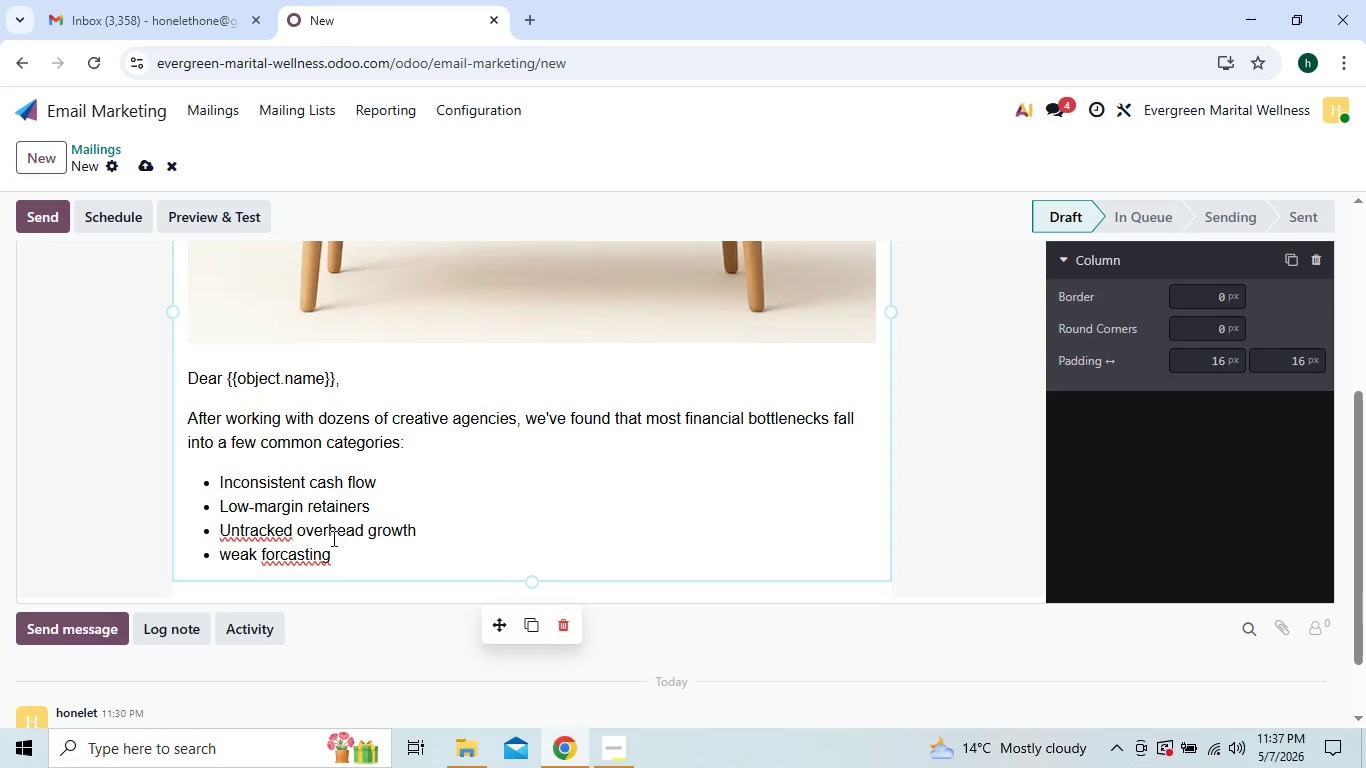 
left_click([282, 553])
 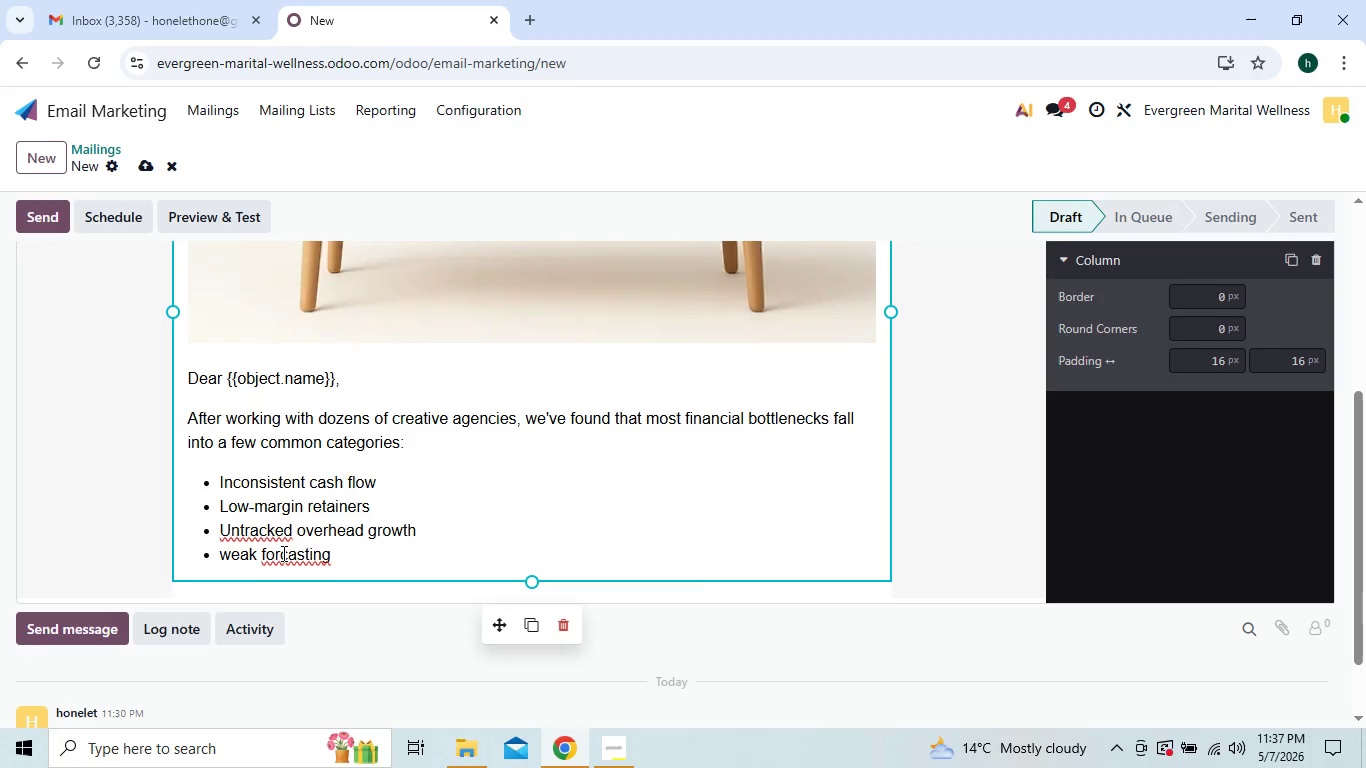 
key(E)
 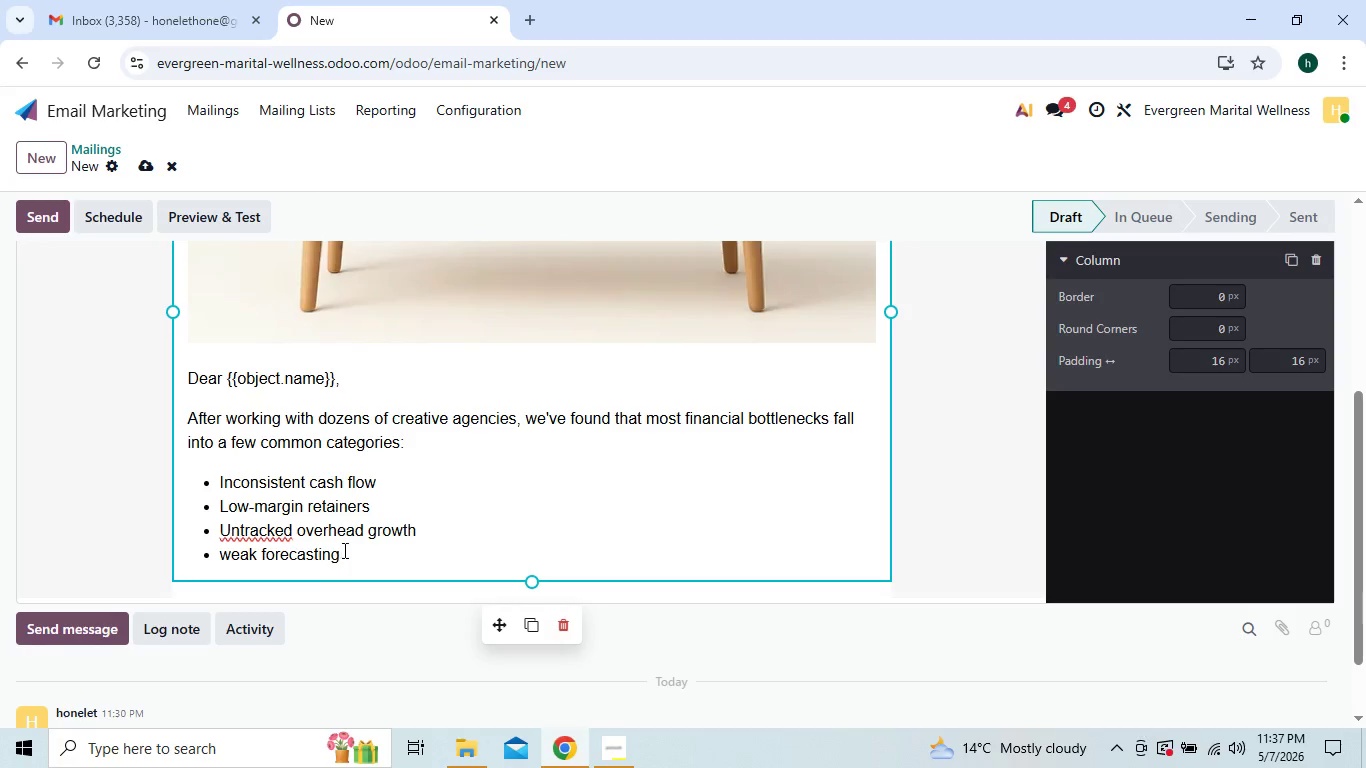 
left_click([345, 550])
 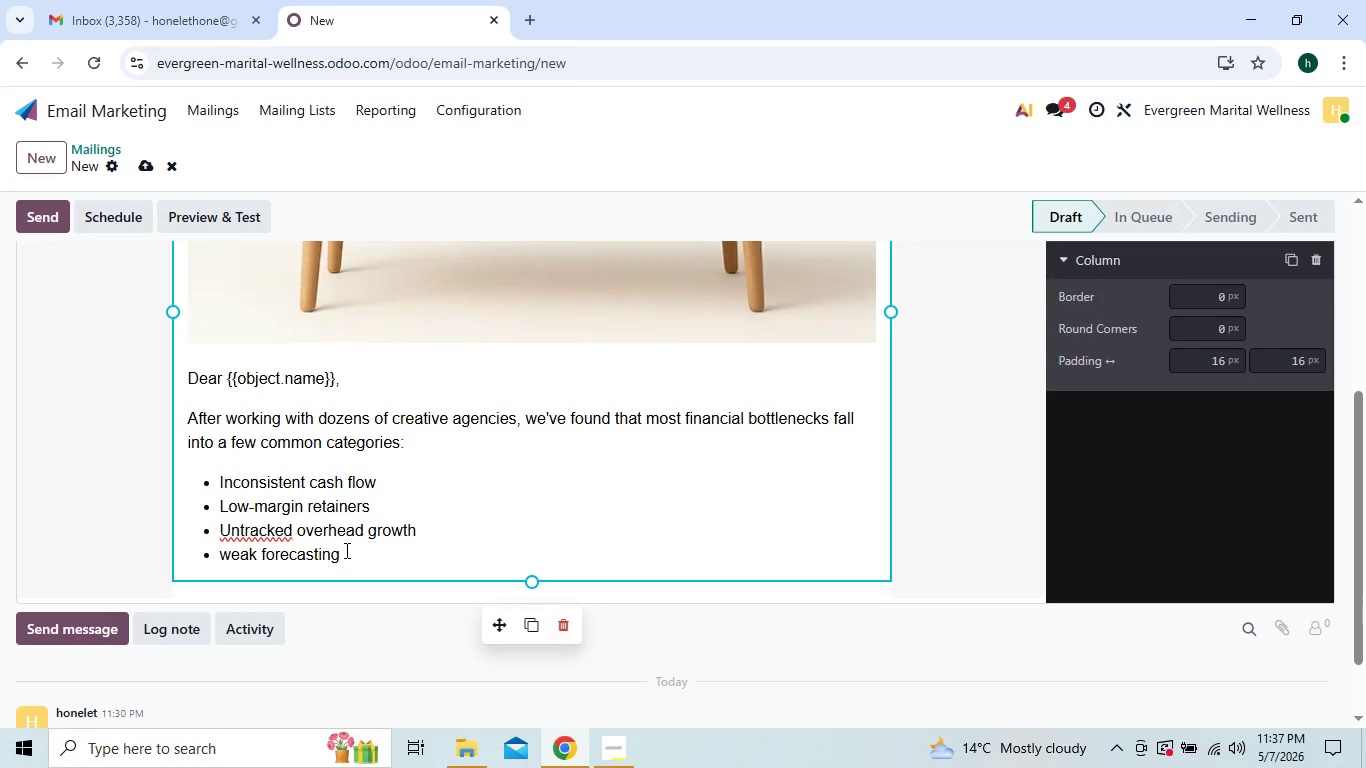 
type( systems)
 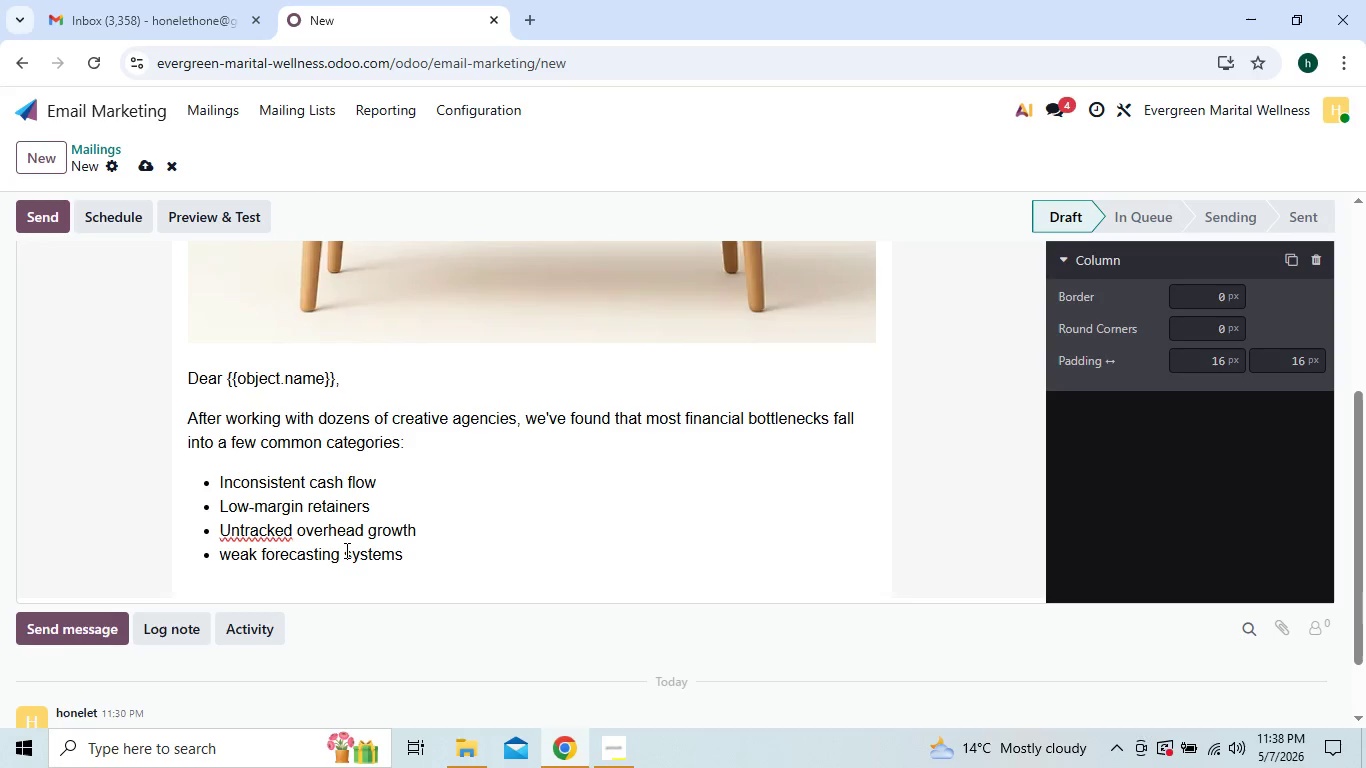 
wait(6.31)
 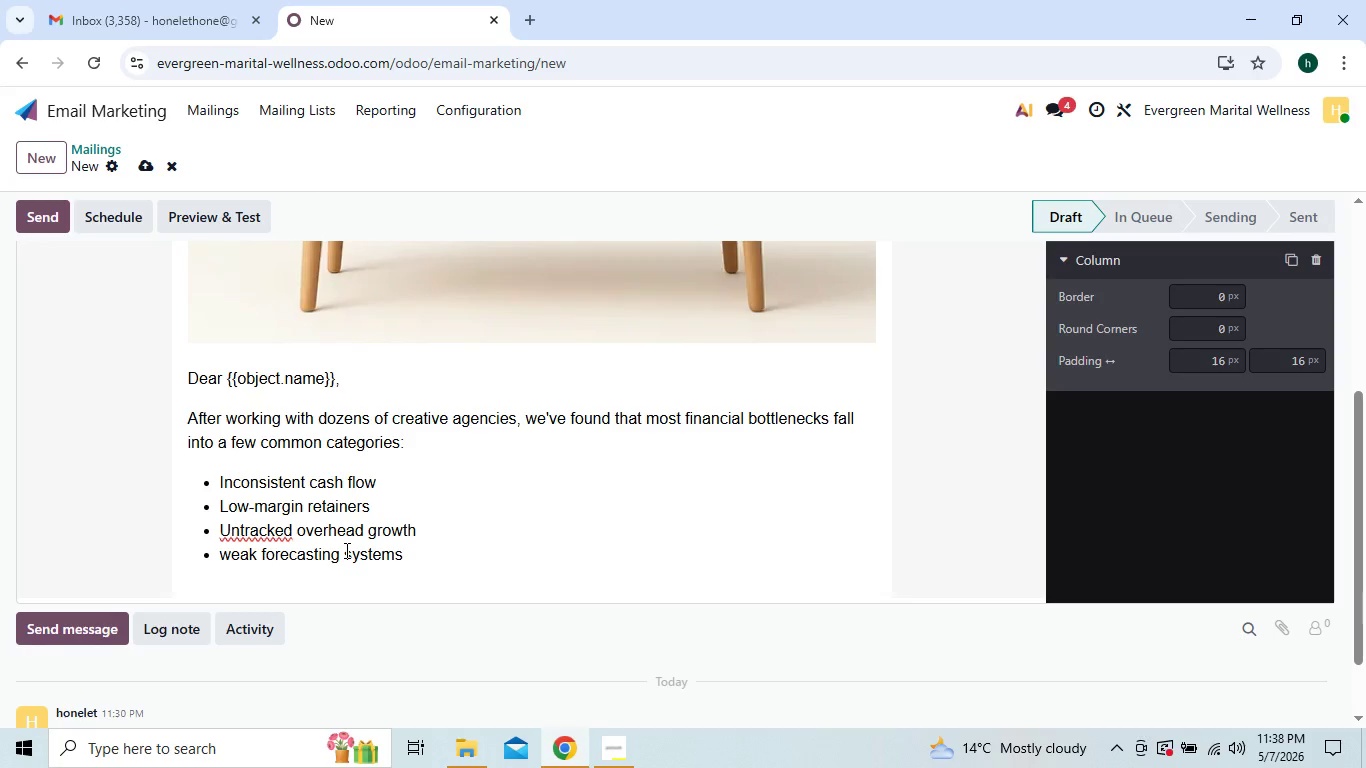 
key(Enter)
 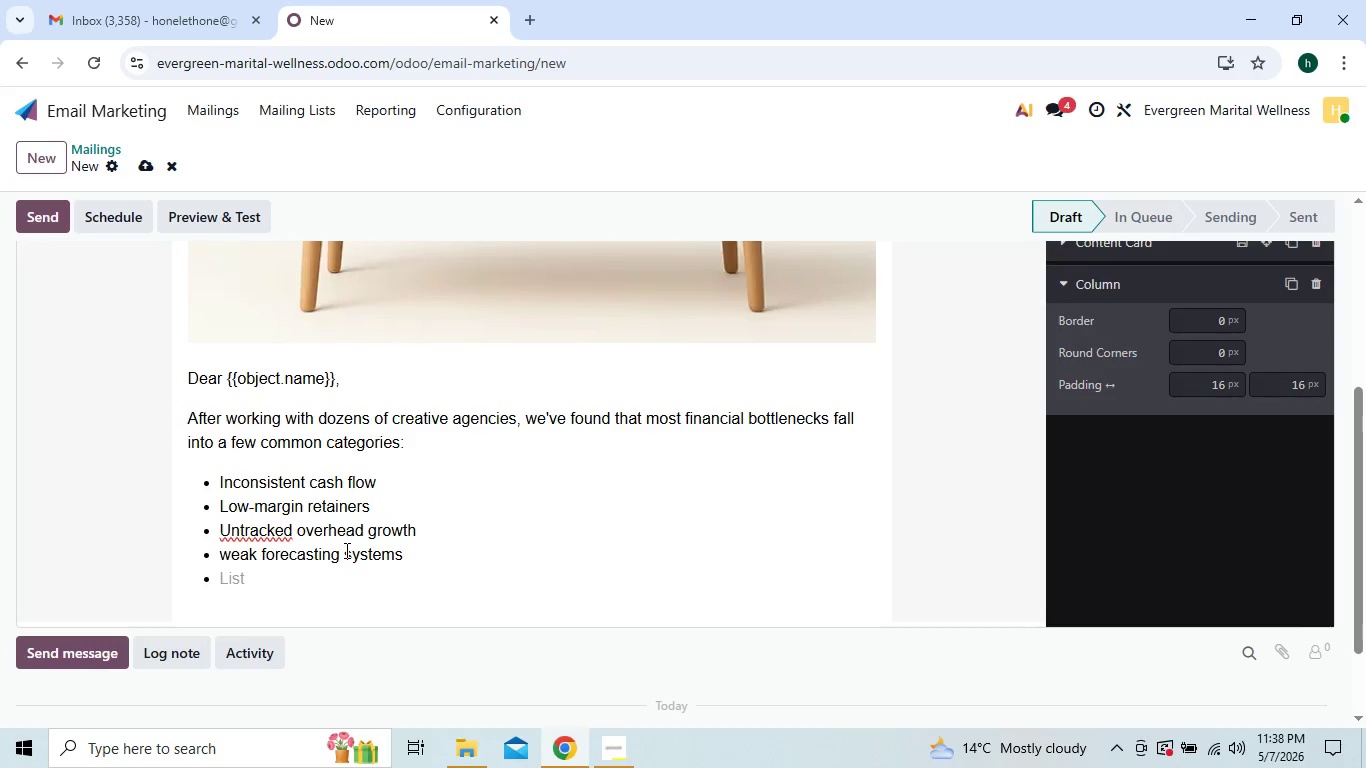 
type(un)
key(Backspace)
key(Backspace)
type(Un)
 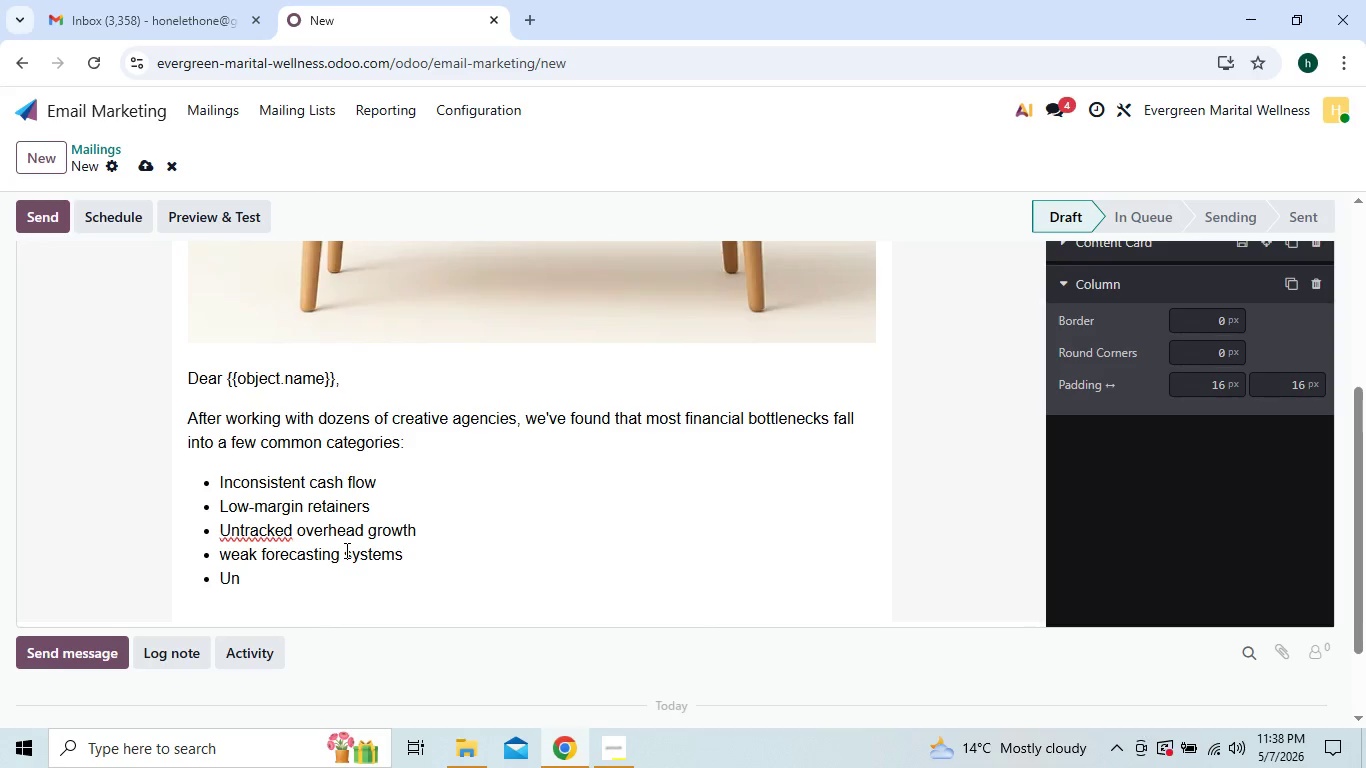 
type(der)
 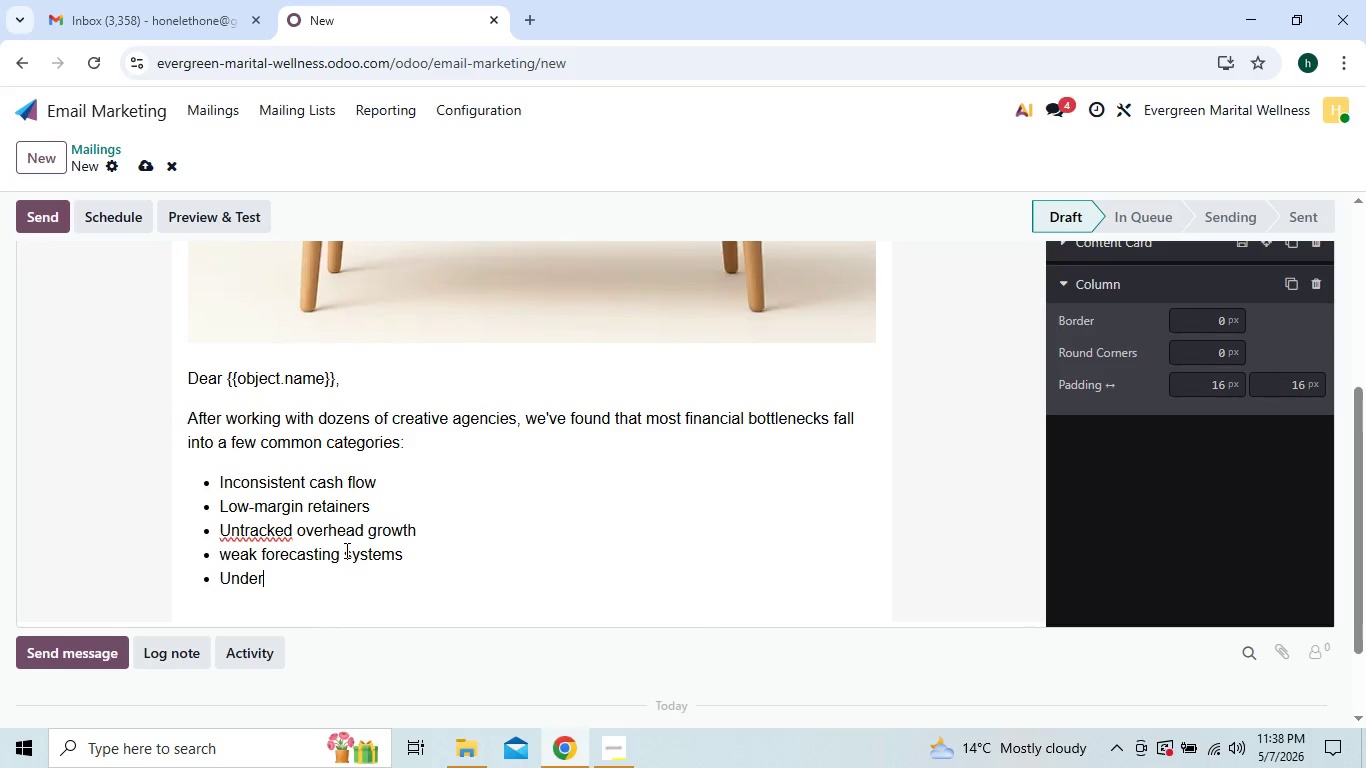 
type(priced ser)
 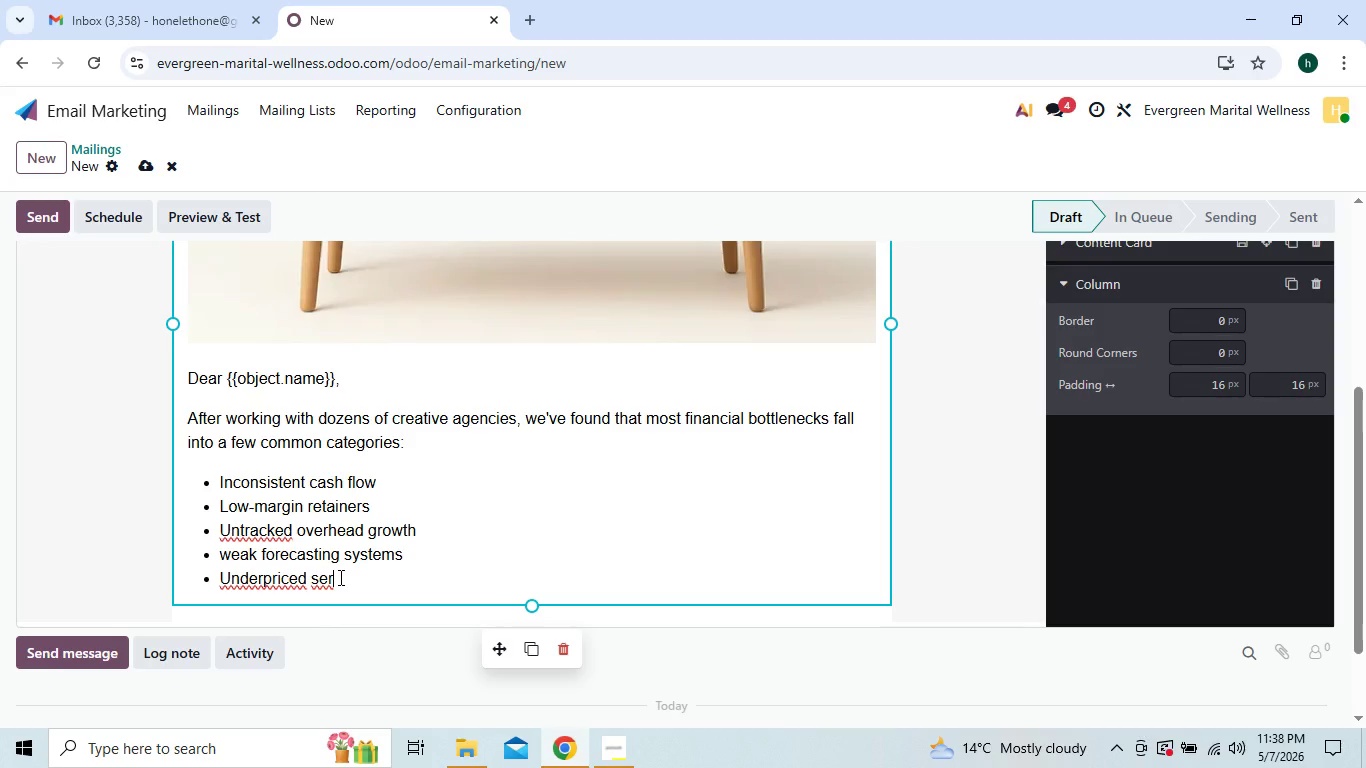 
wait(16.86)
 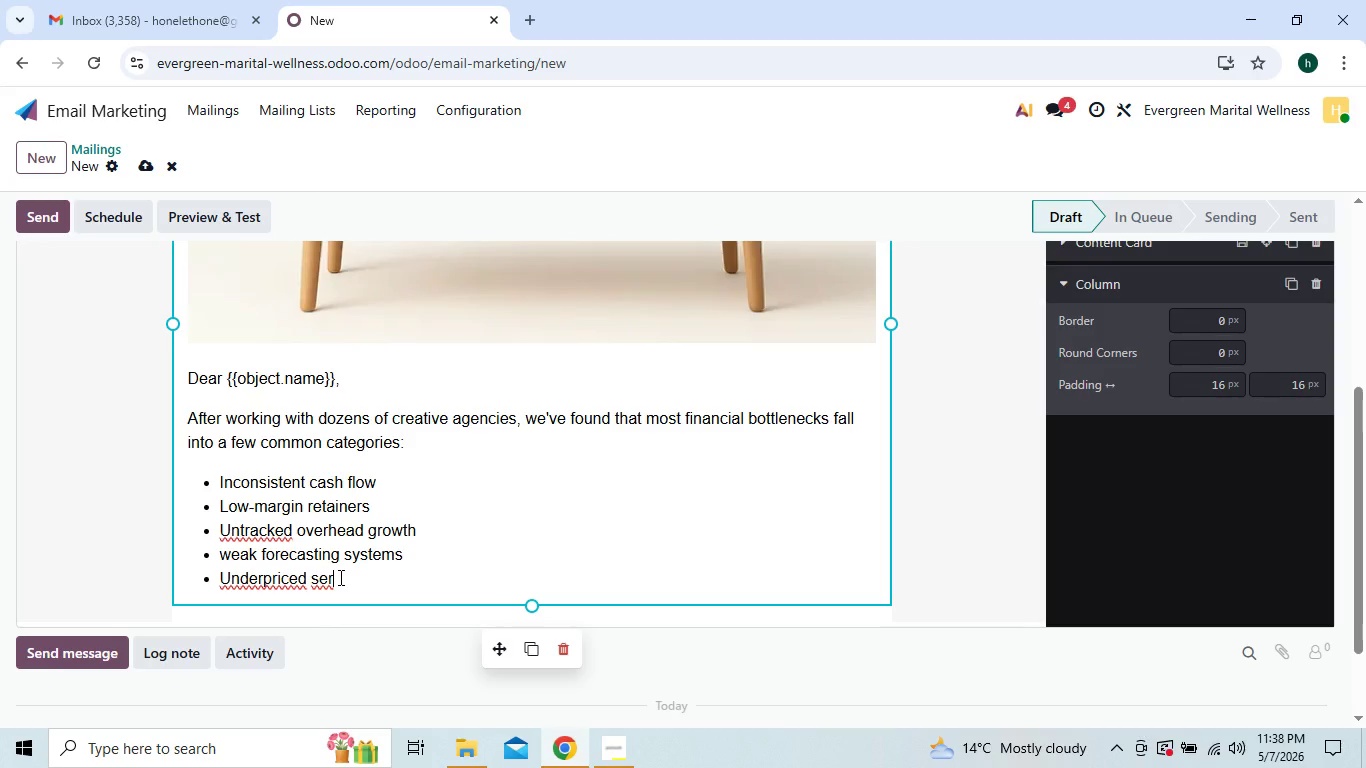 
right_click([286, 577])
 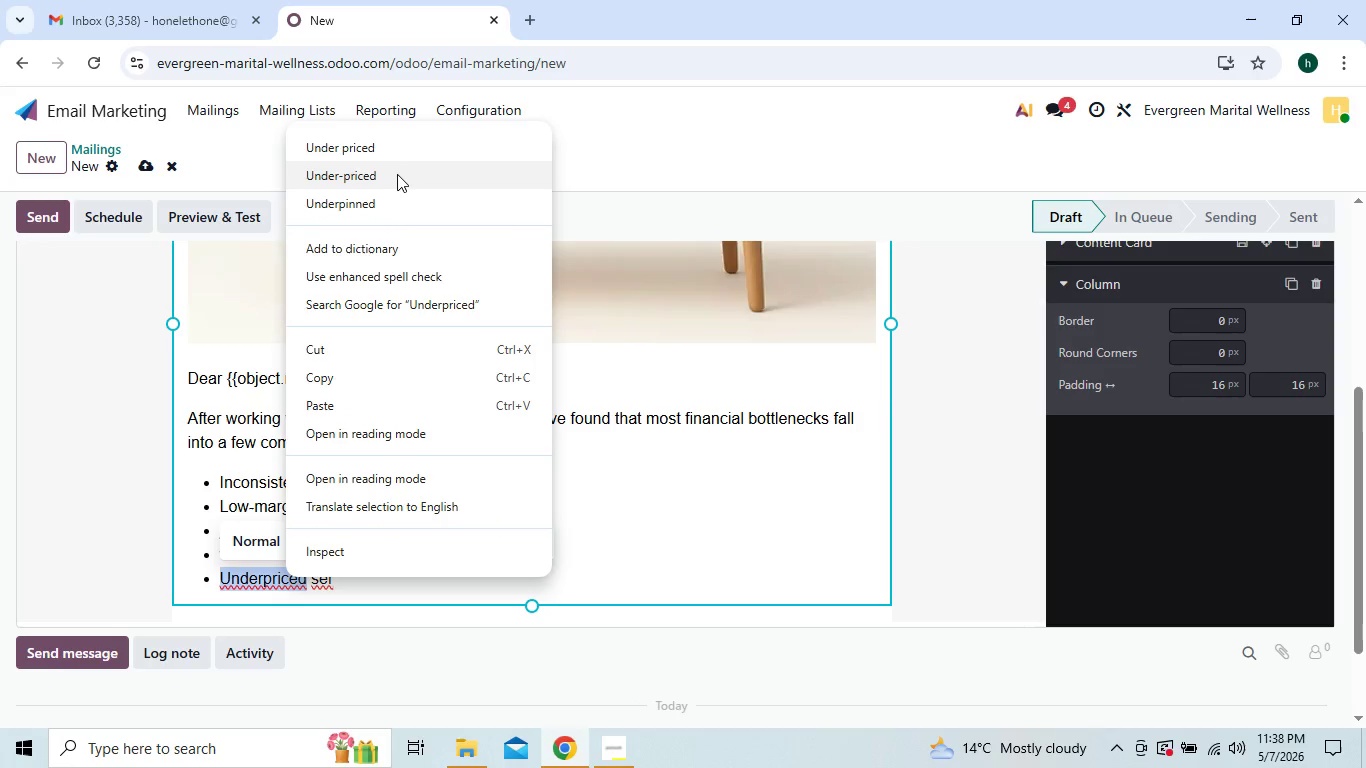 
left_click([409, 156])
 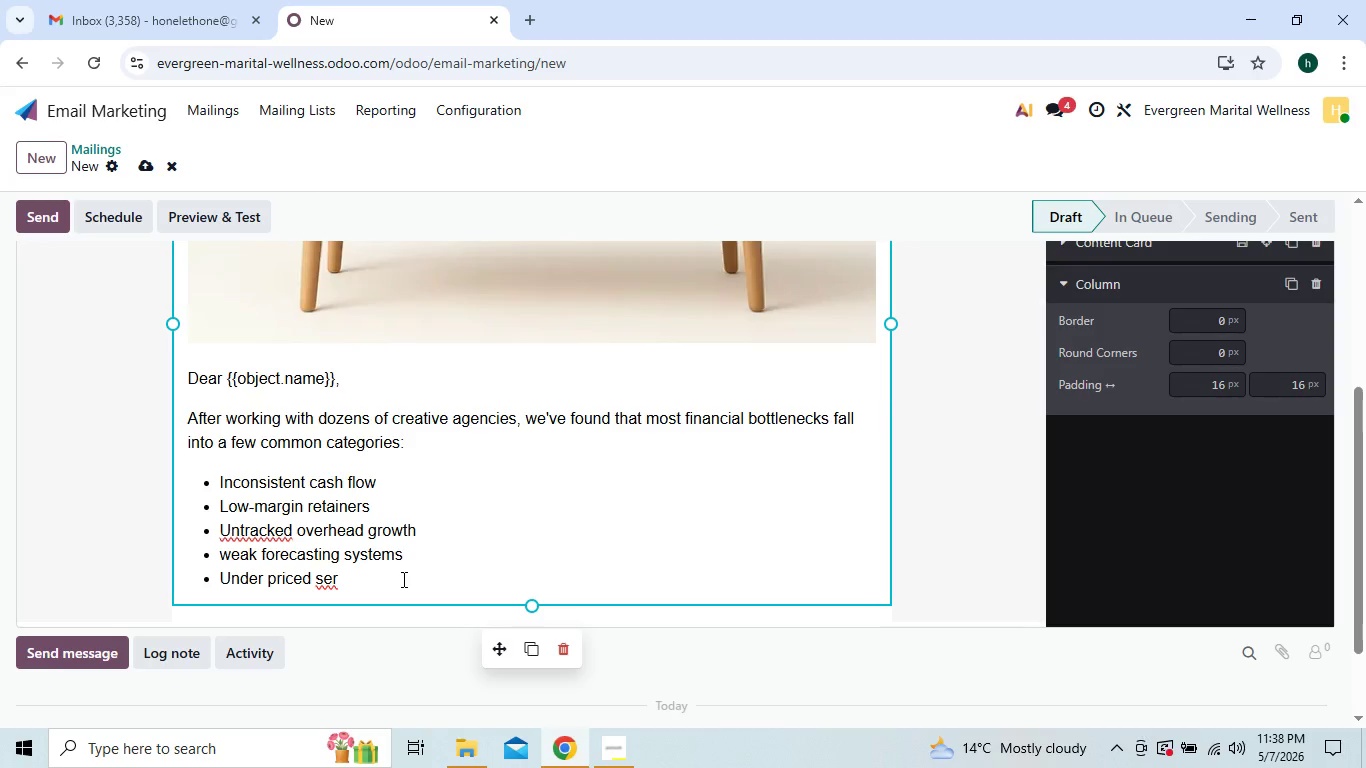 
left_click([401, 579])
 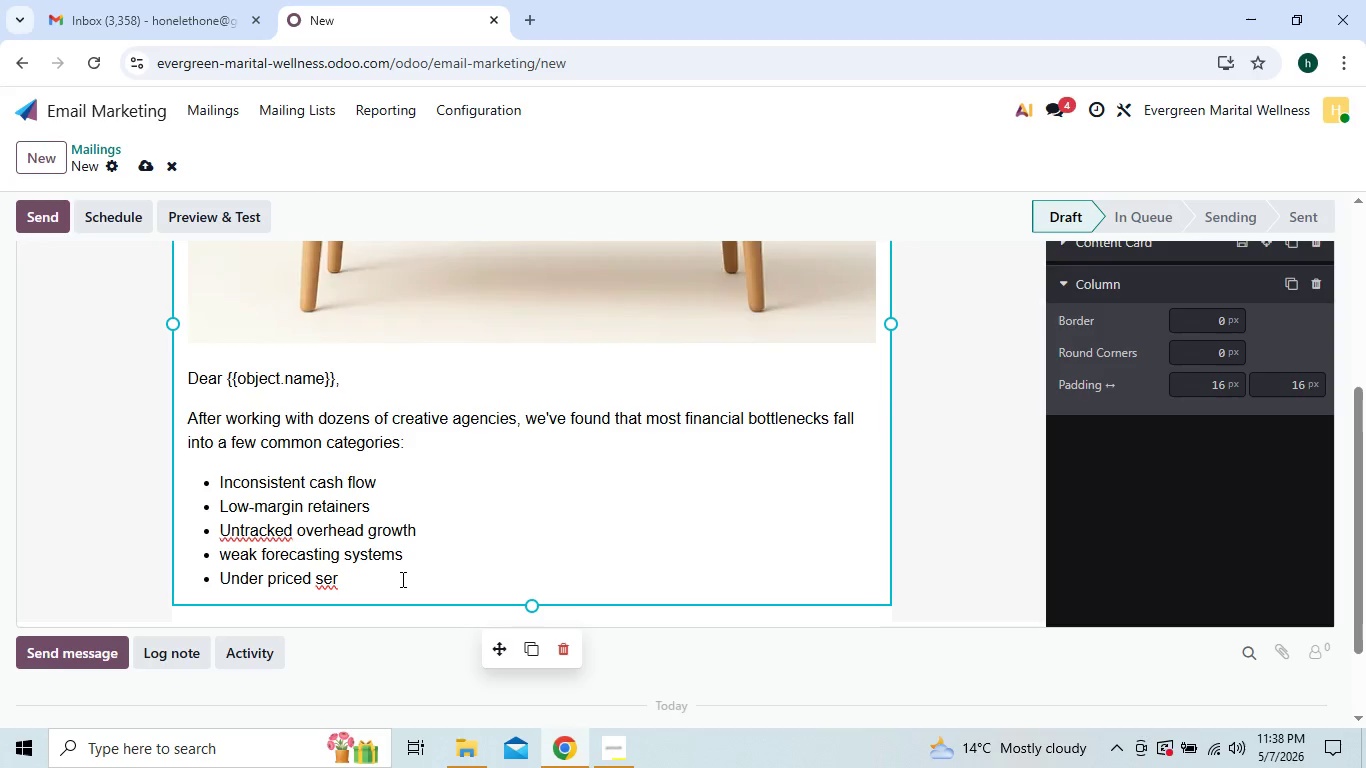 
type(vice packages)
 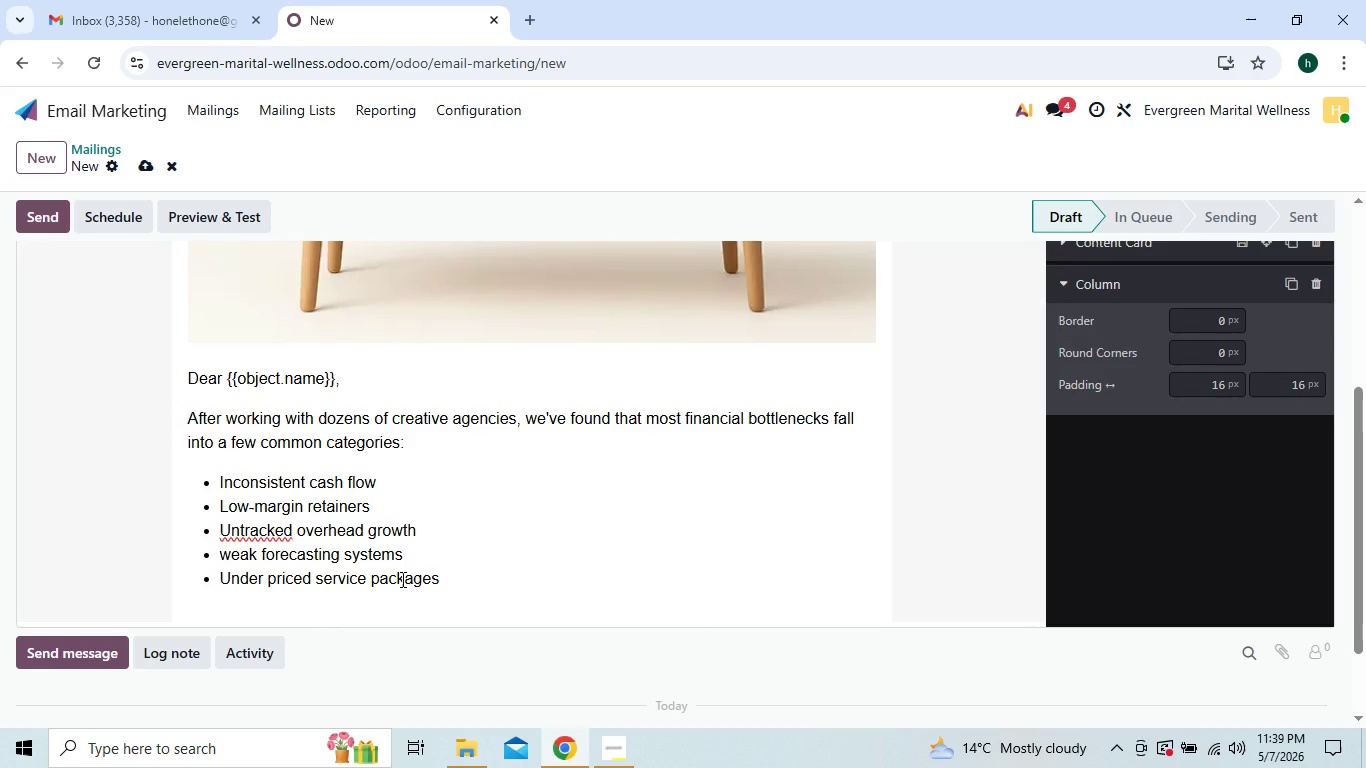 
key(Enter)
 